 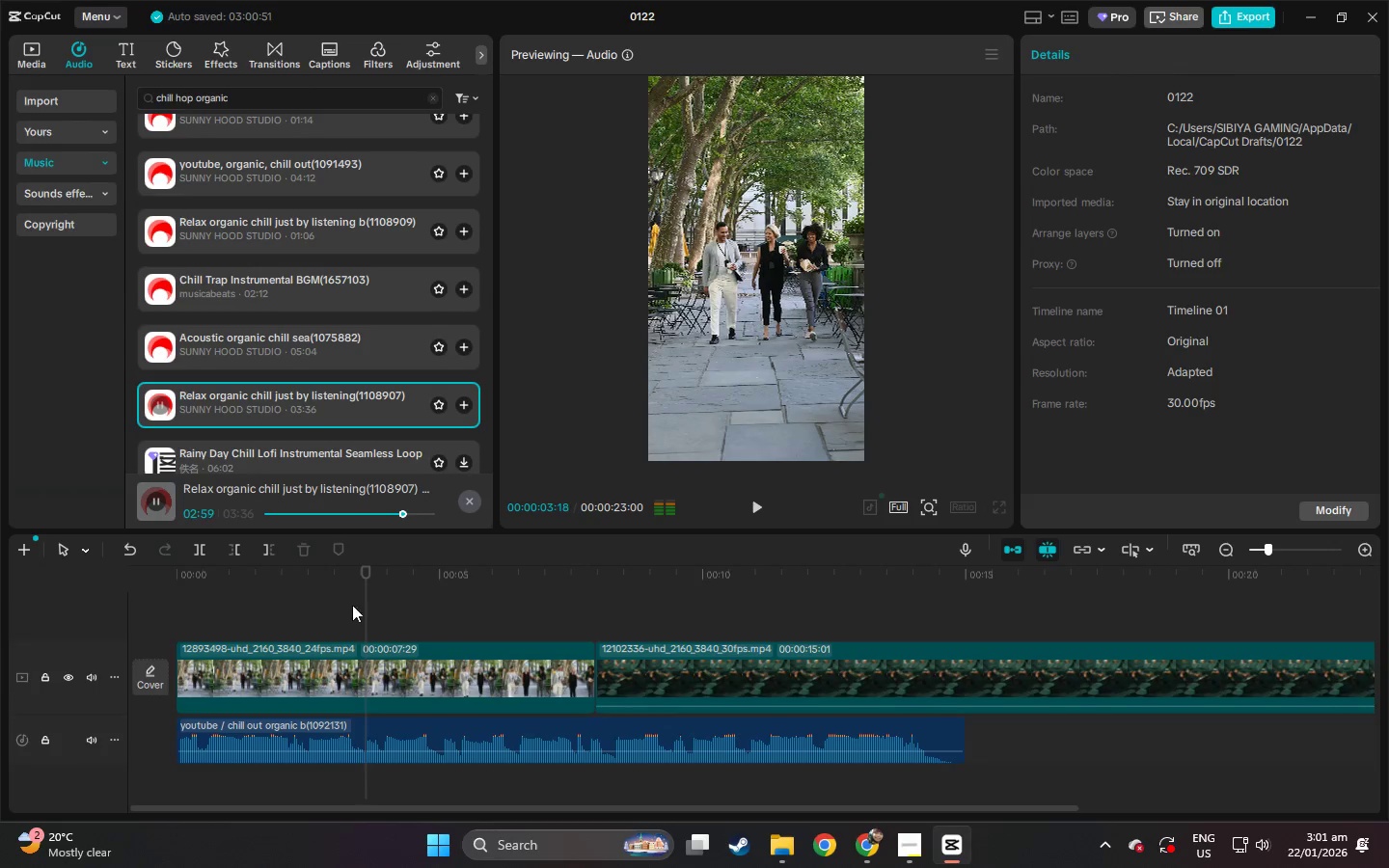 
triple_click([389, 629])
 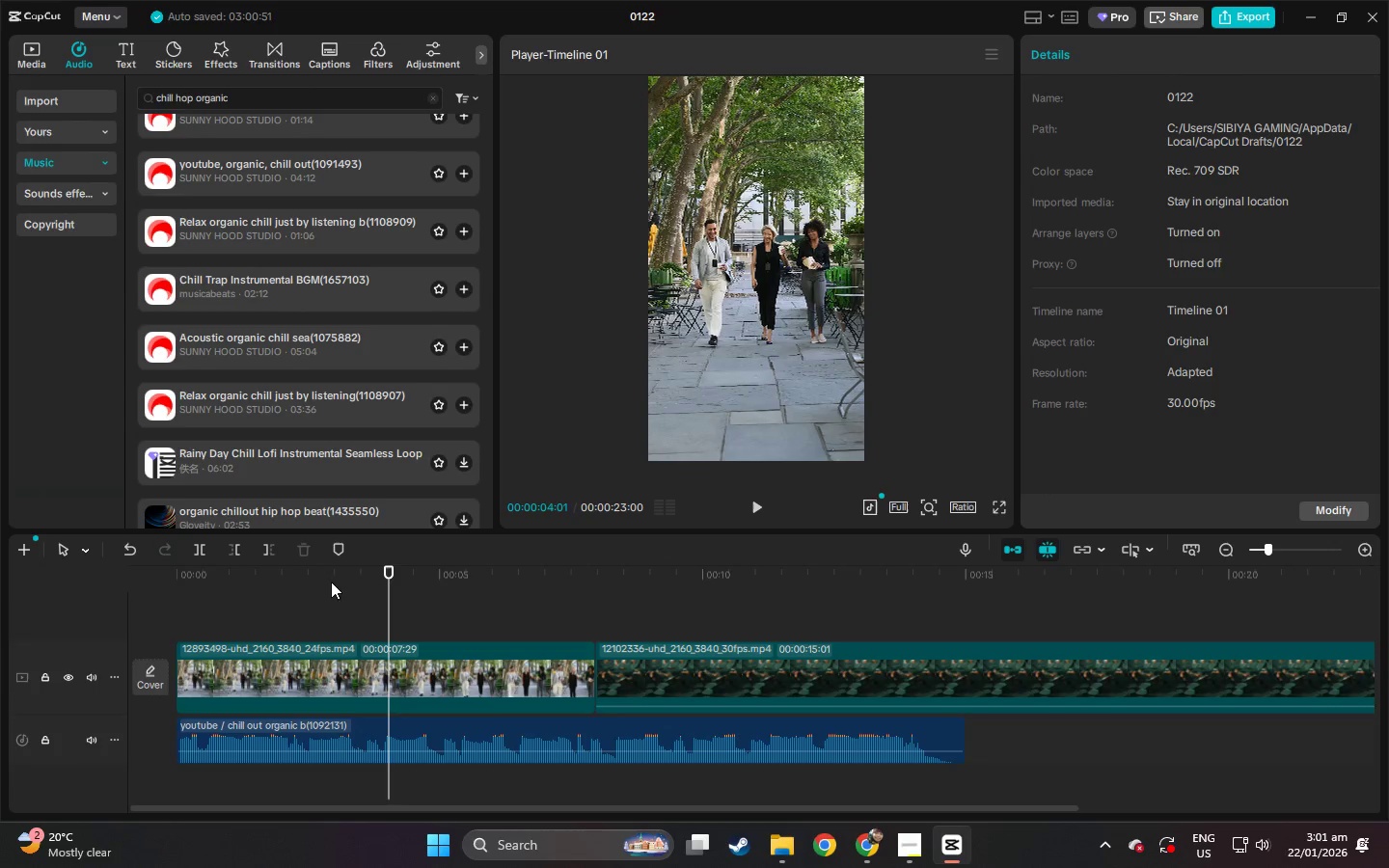 
left_click_drag(start_coordinate=[271, 582], to_coordinate=[114, 579])
 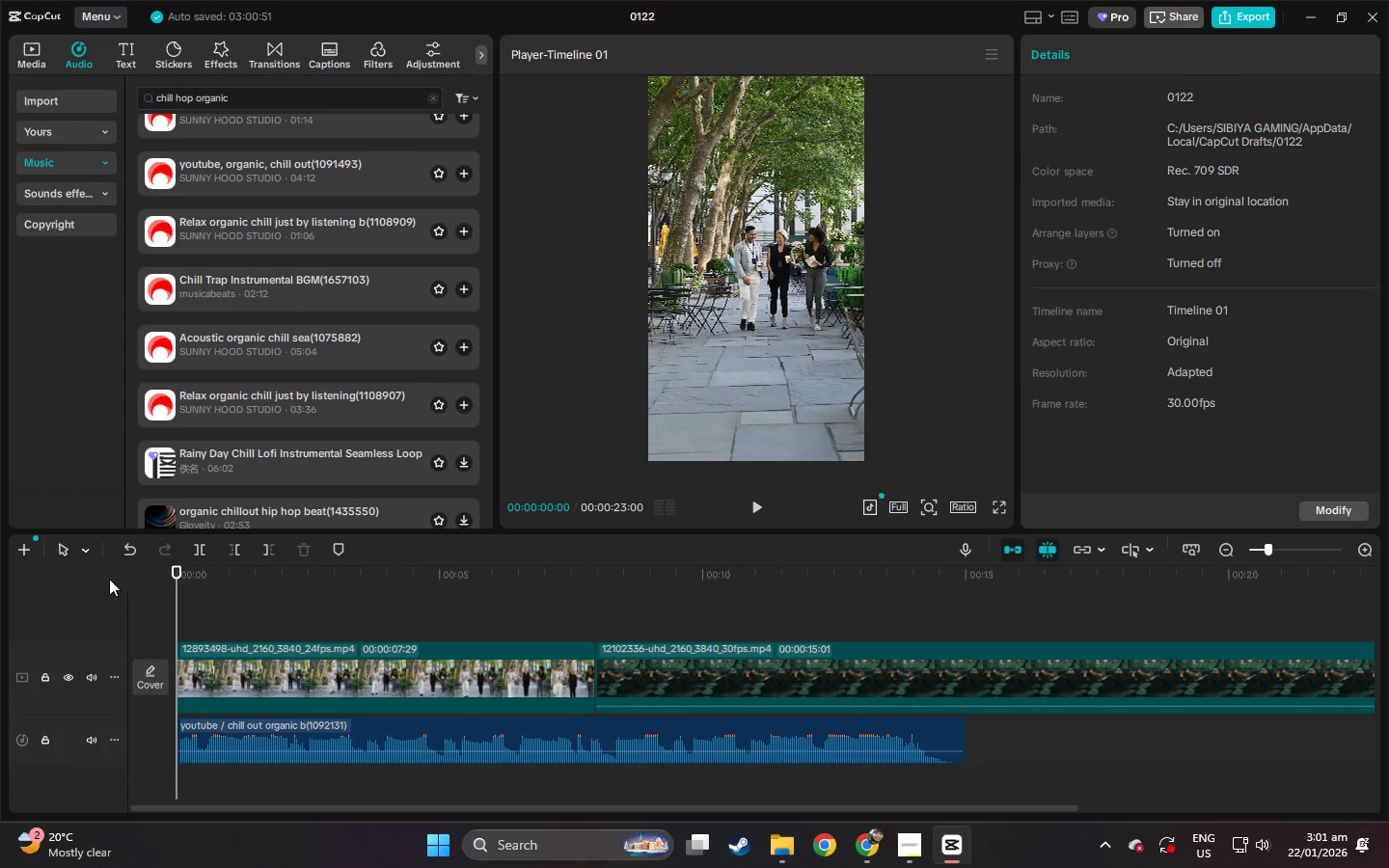 
key(Space)
 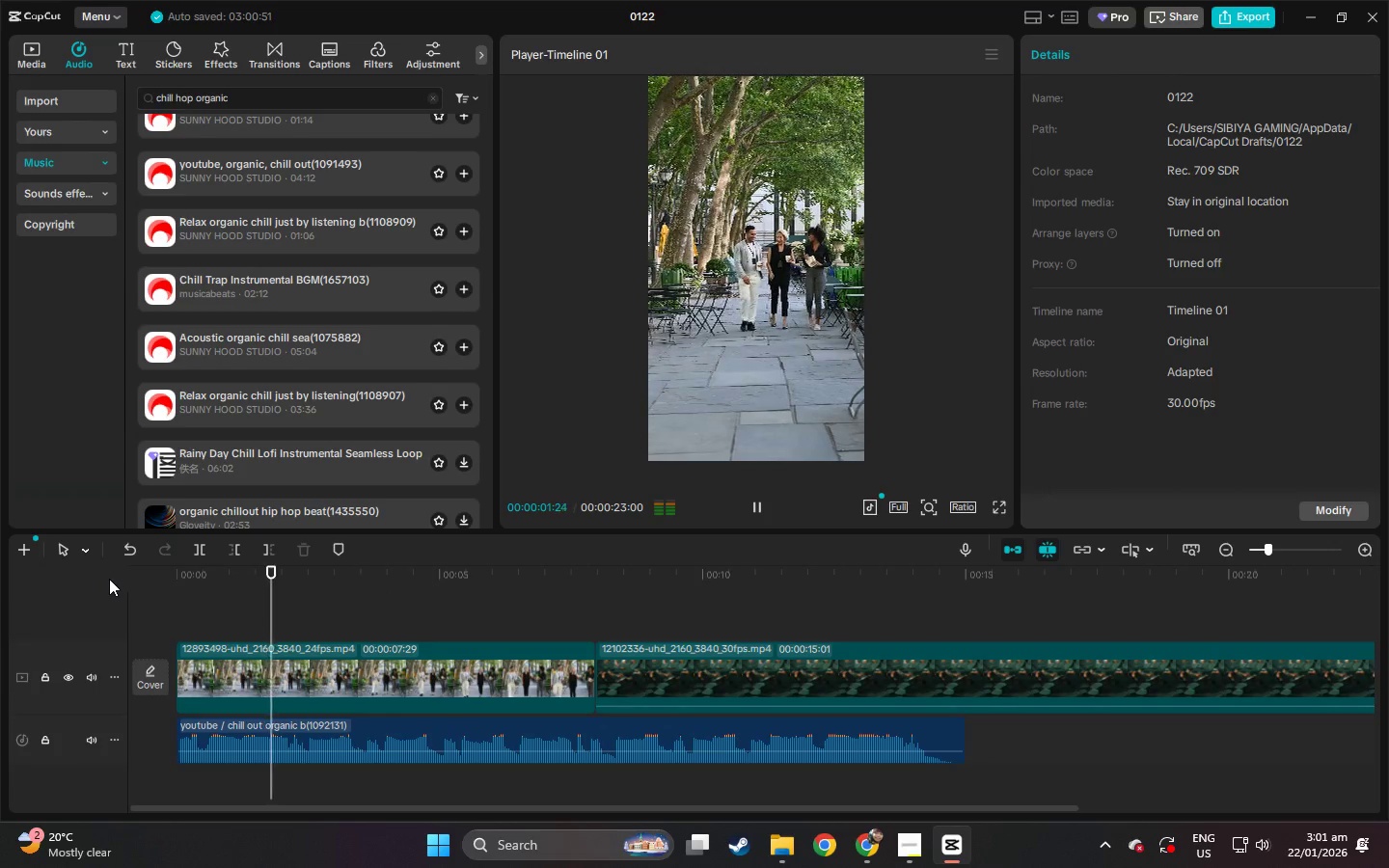 
key(Space)
 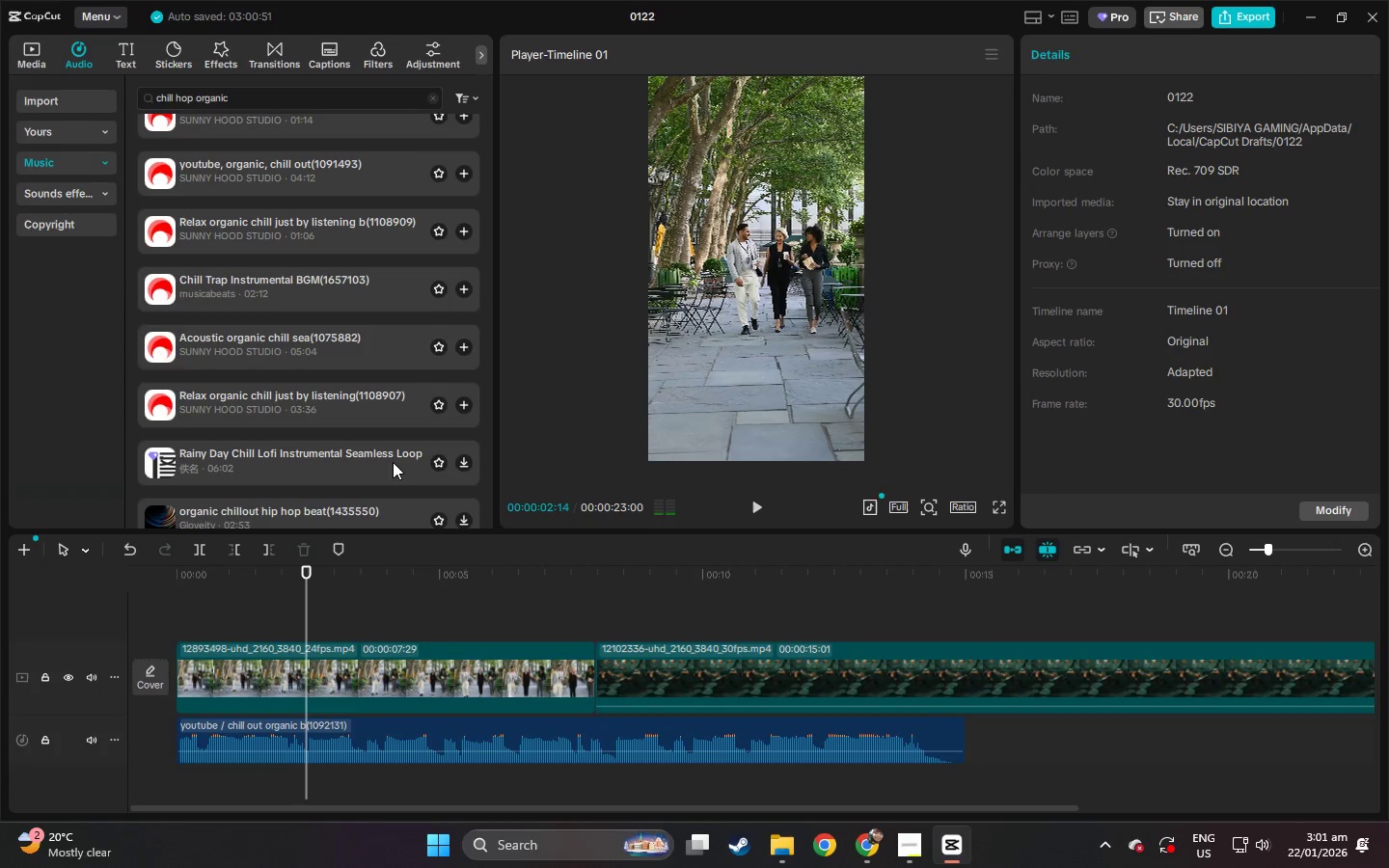 
scroll: coordinate [402, 184], scroll_direction: up, amount: 7.0
 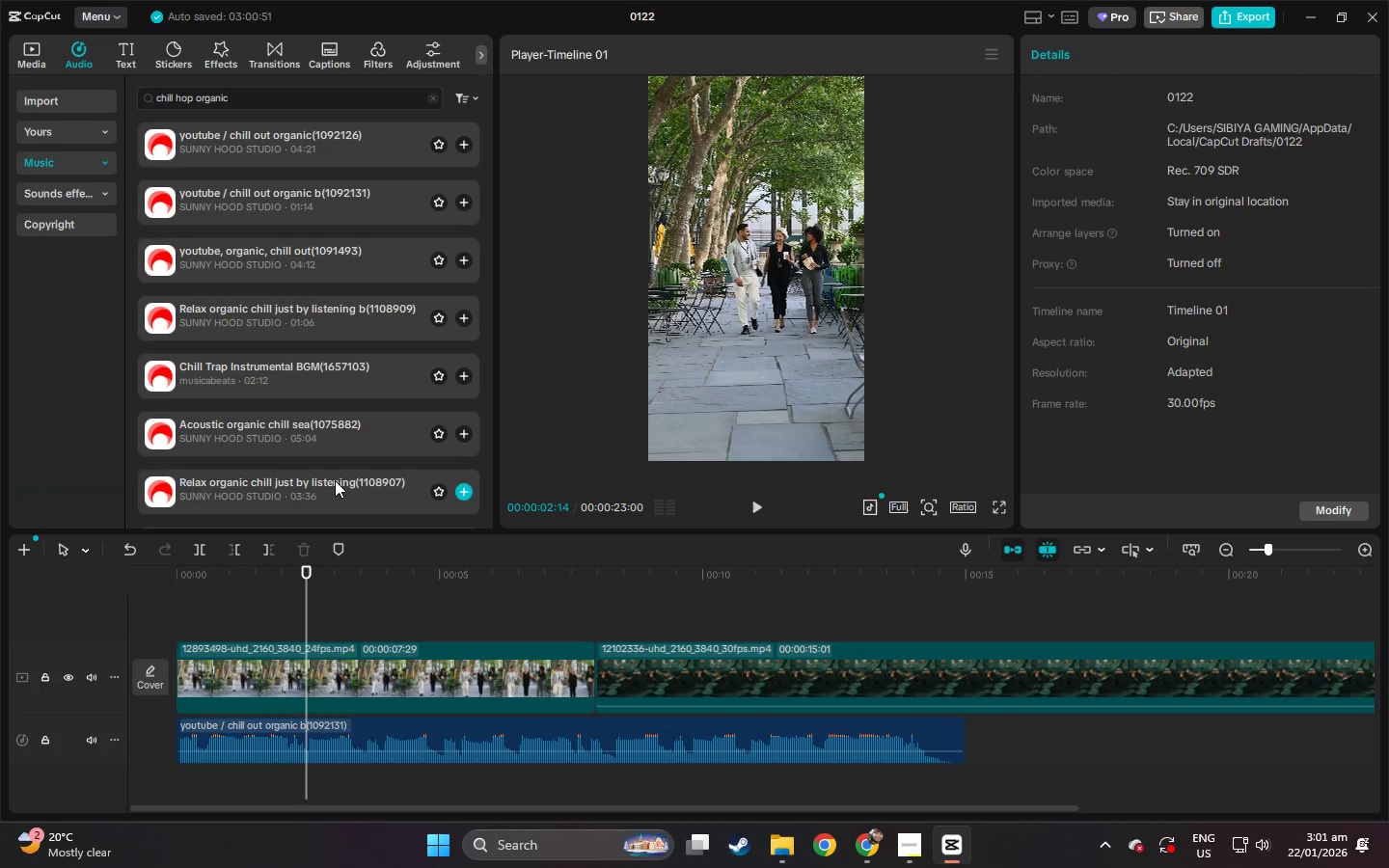 
scroll: coordinate [330, 476], scroll_direction: down, amount: 3.0
 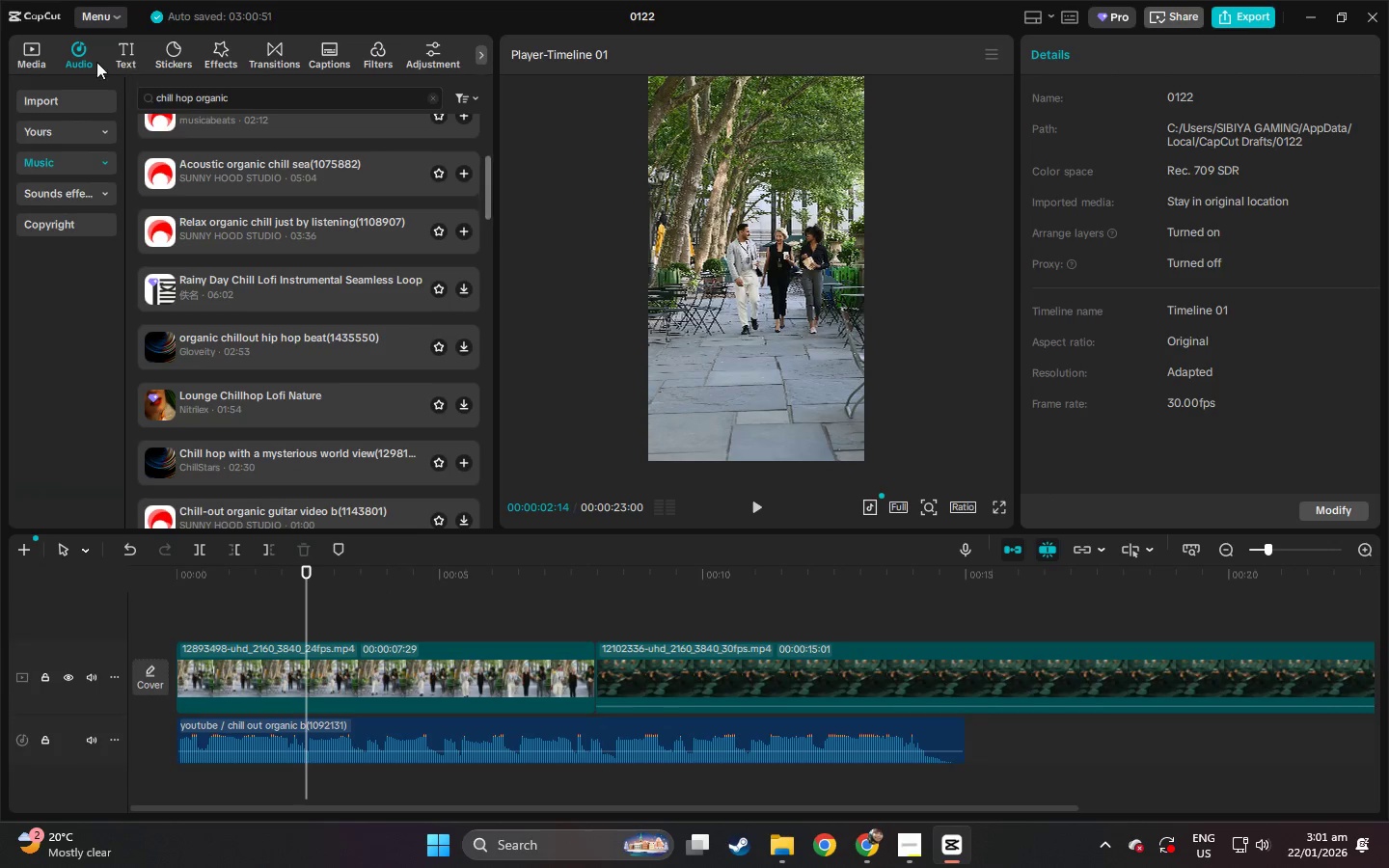 
left_click([43, 50])
 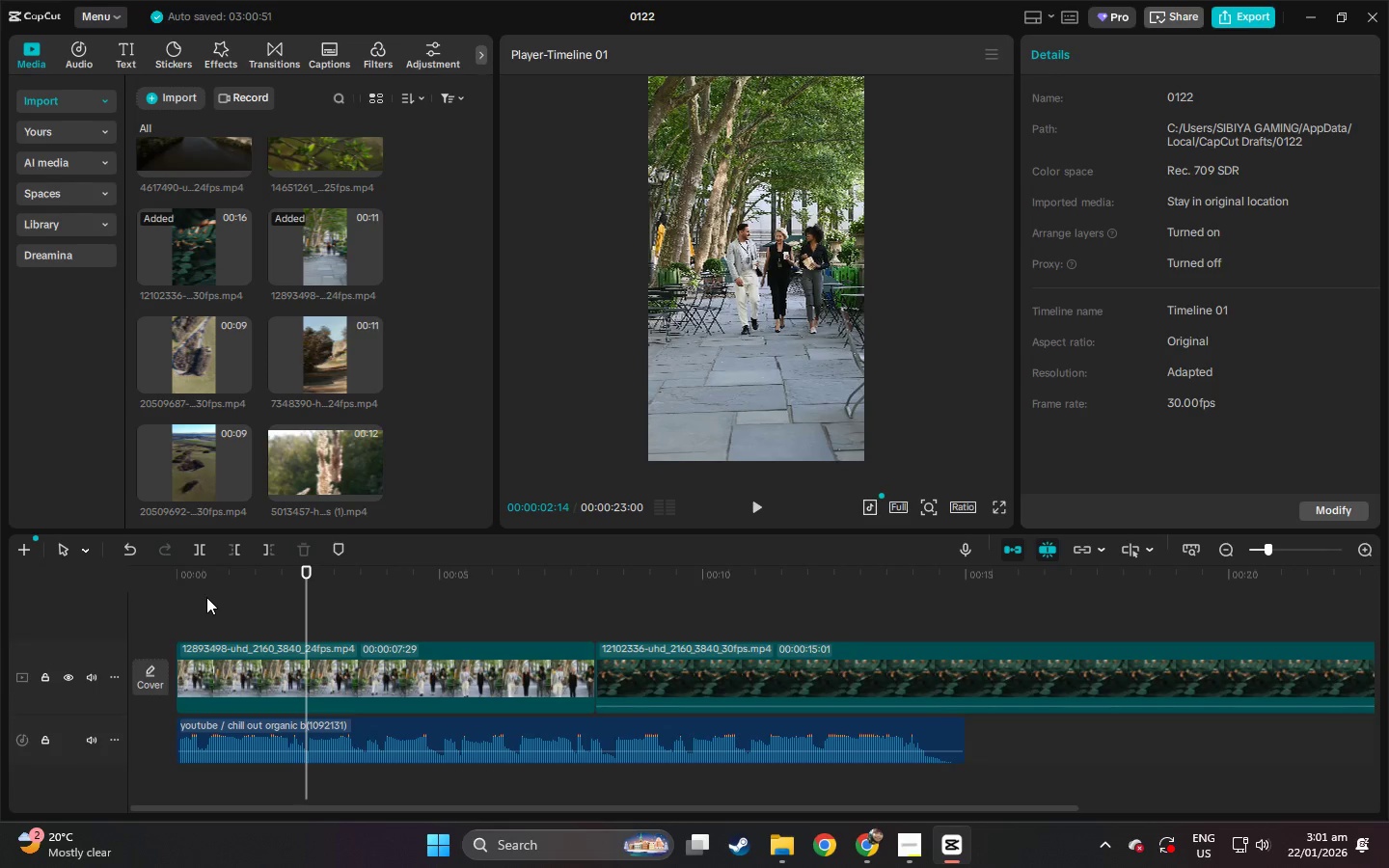 
left_click_drag(start_coordinate=[234, 588], to_coordinate=[174, 585])
 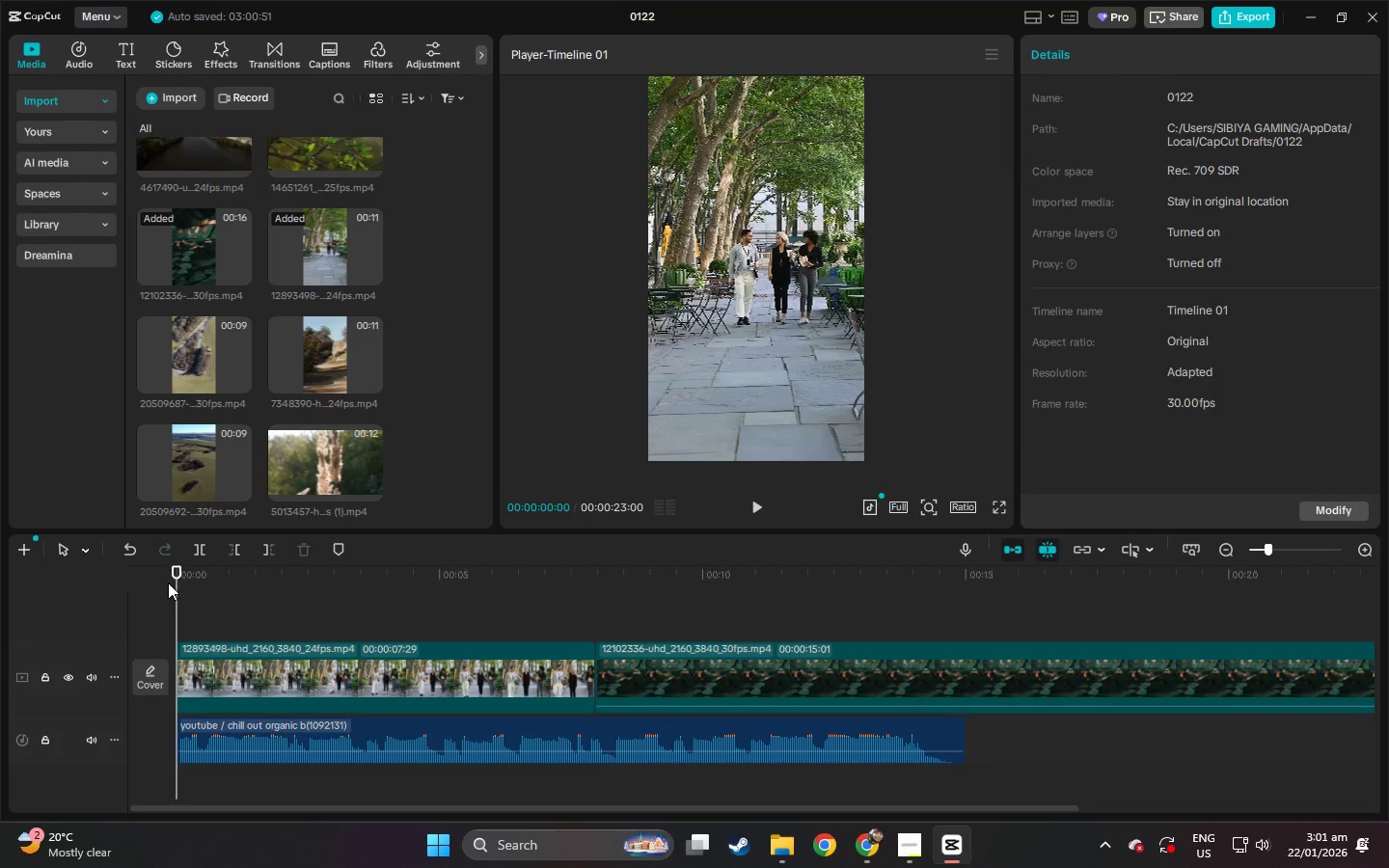 
key(Space)
 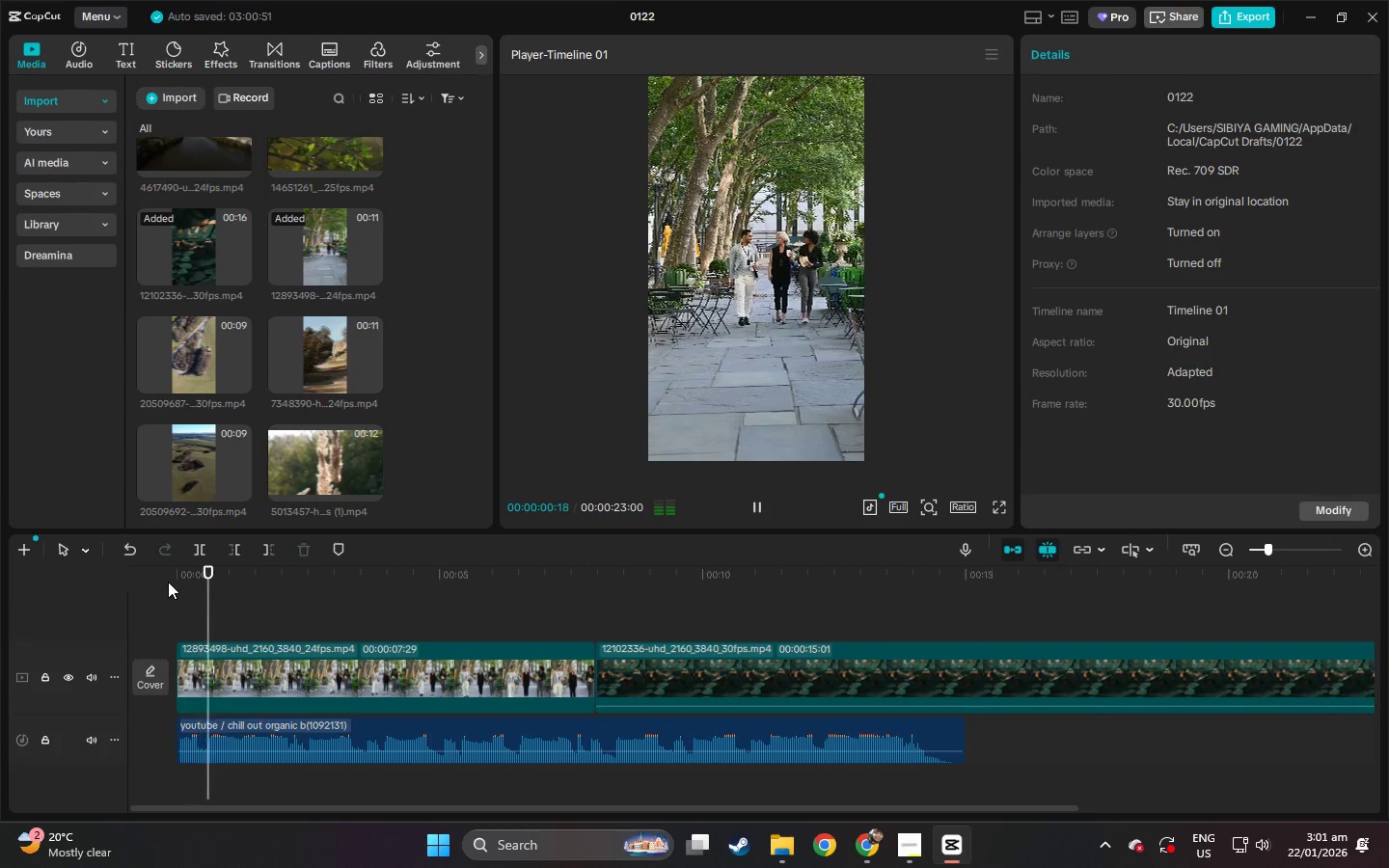 
key(Space)
 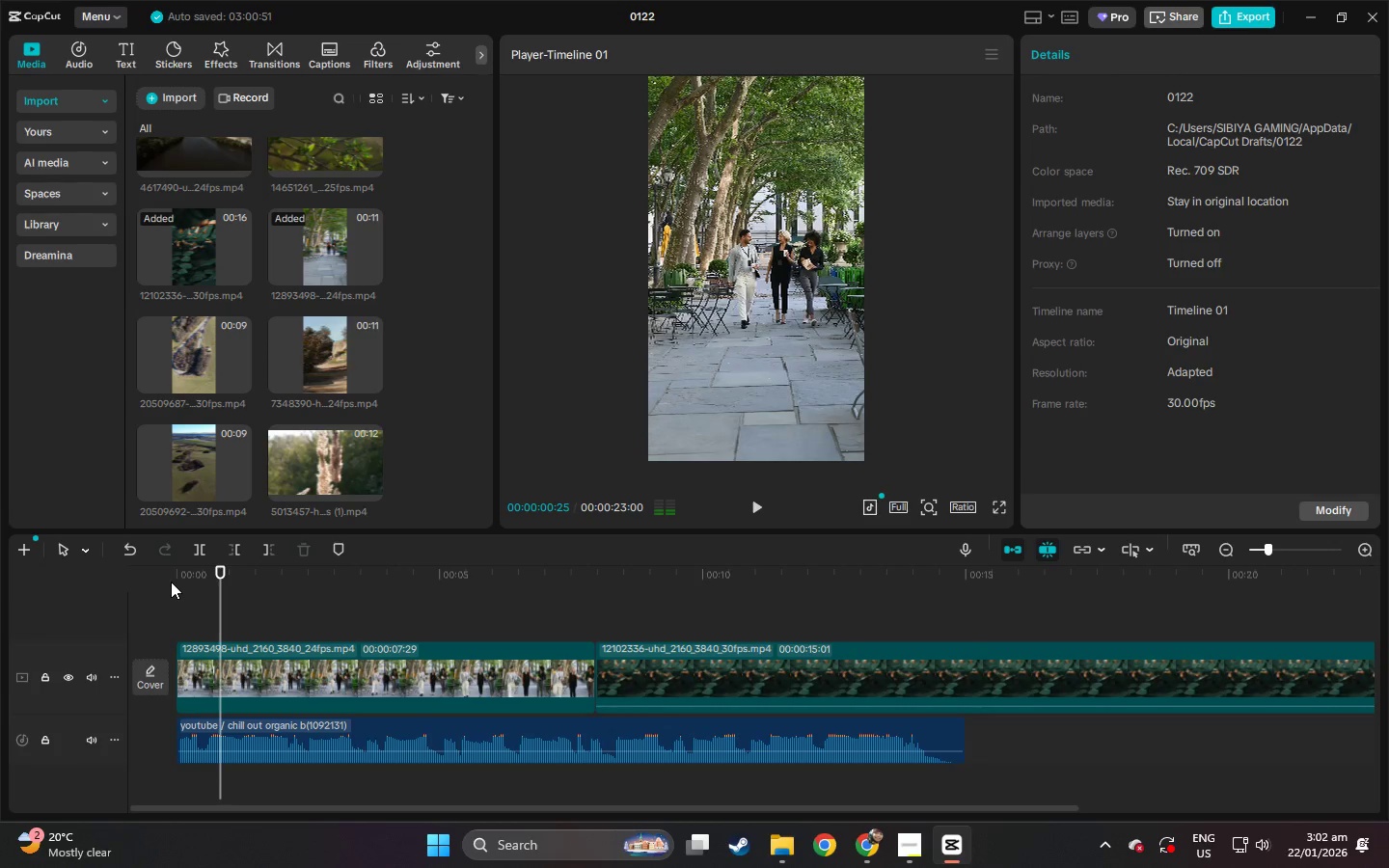 
key(Space)
 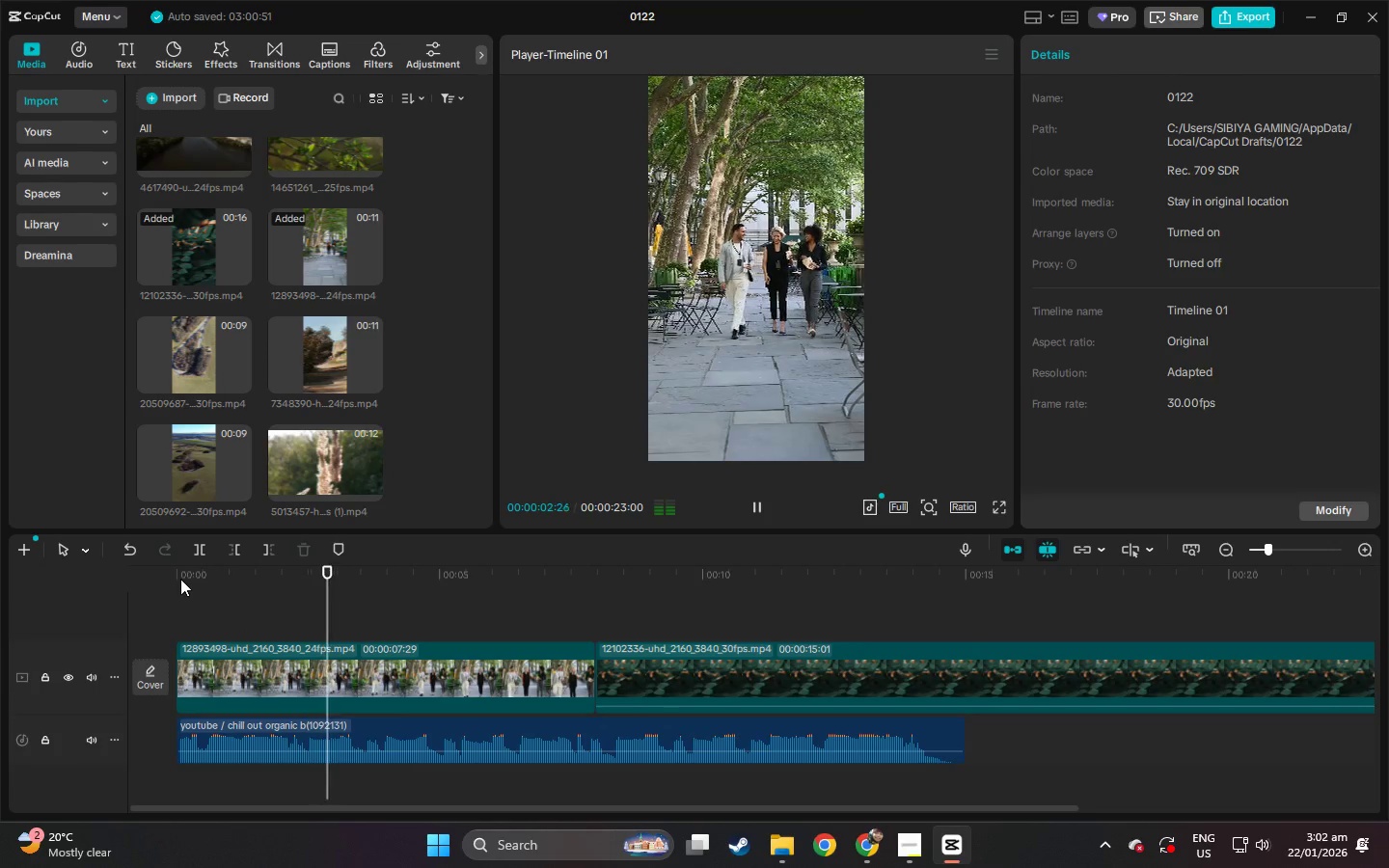 
left_click_drag(start_coordinate=[228, 575], to_coordinate=[127, 577])
 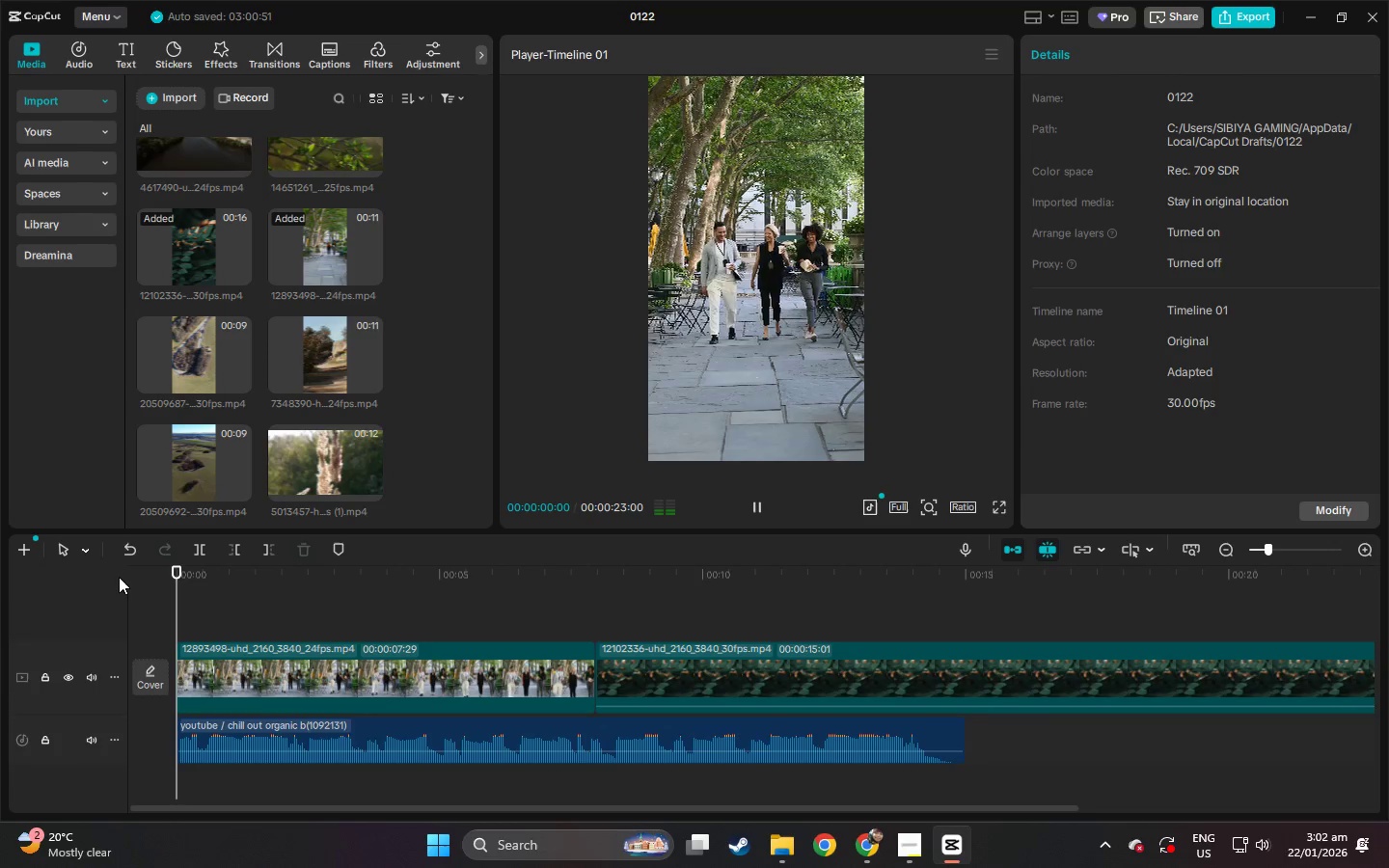 
key(Space)
 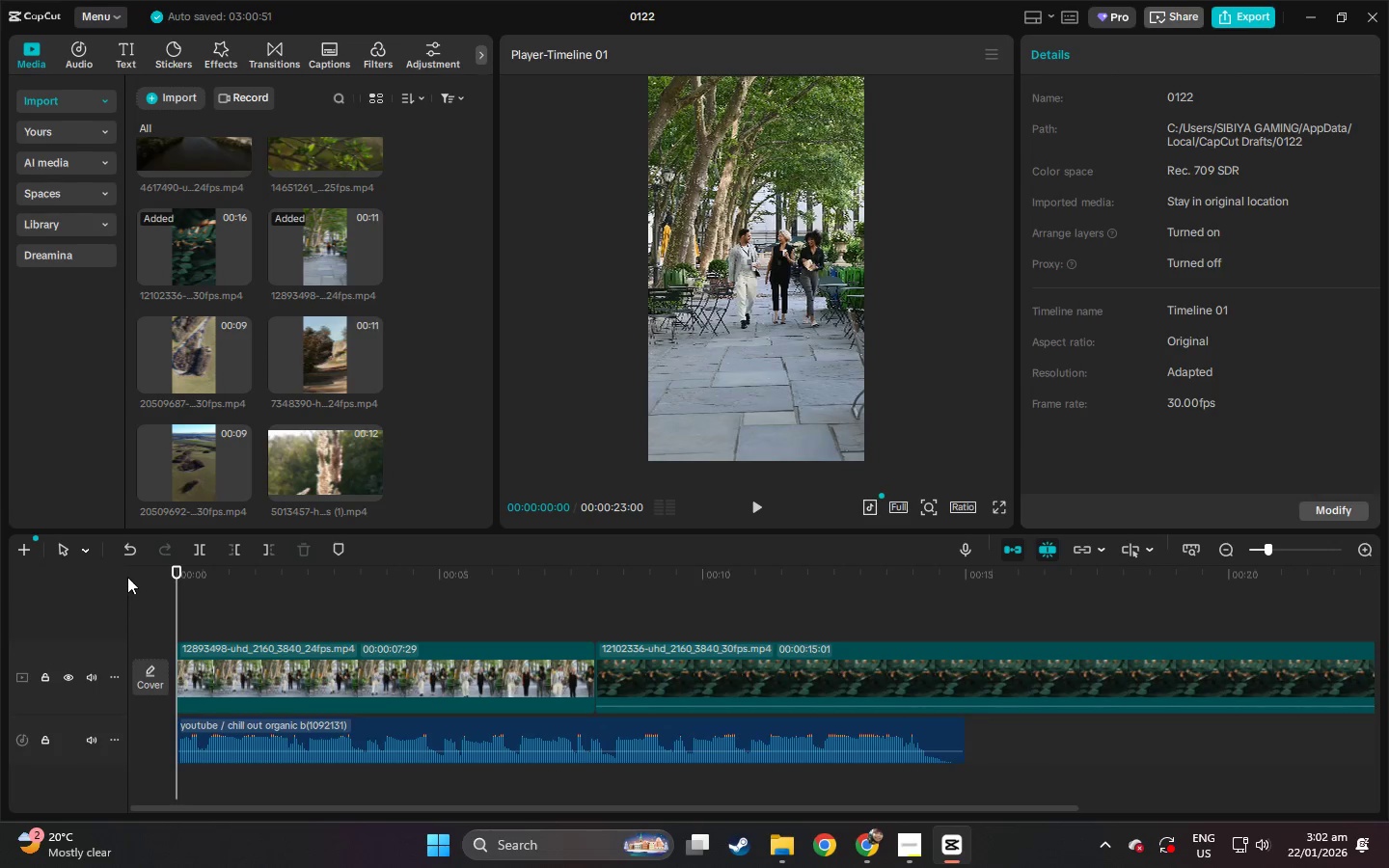 
key(Space)
 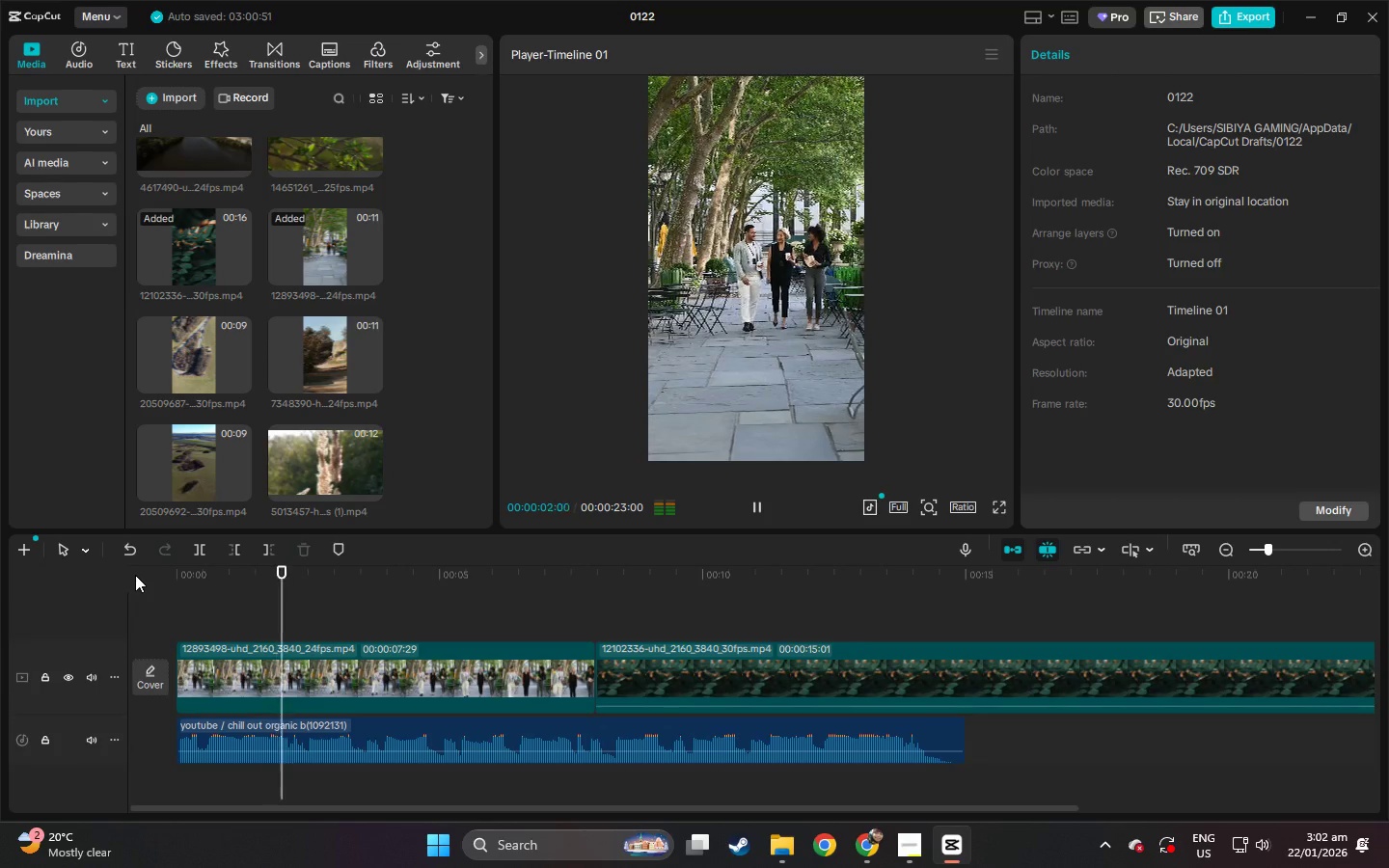 
key(Space)
 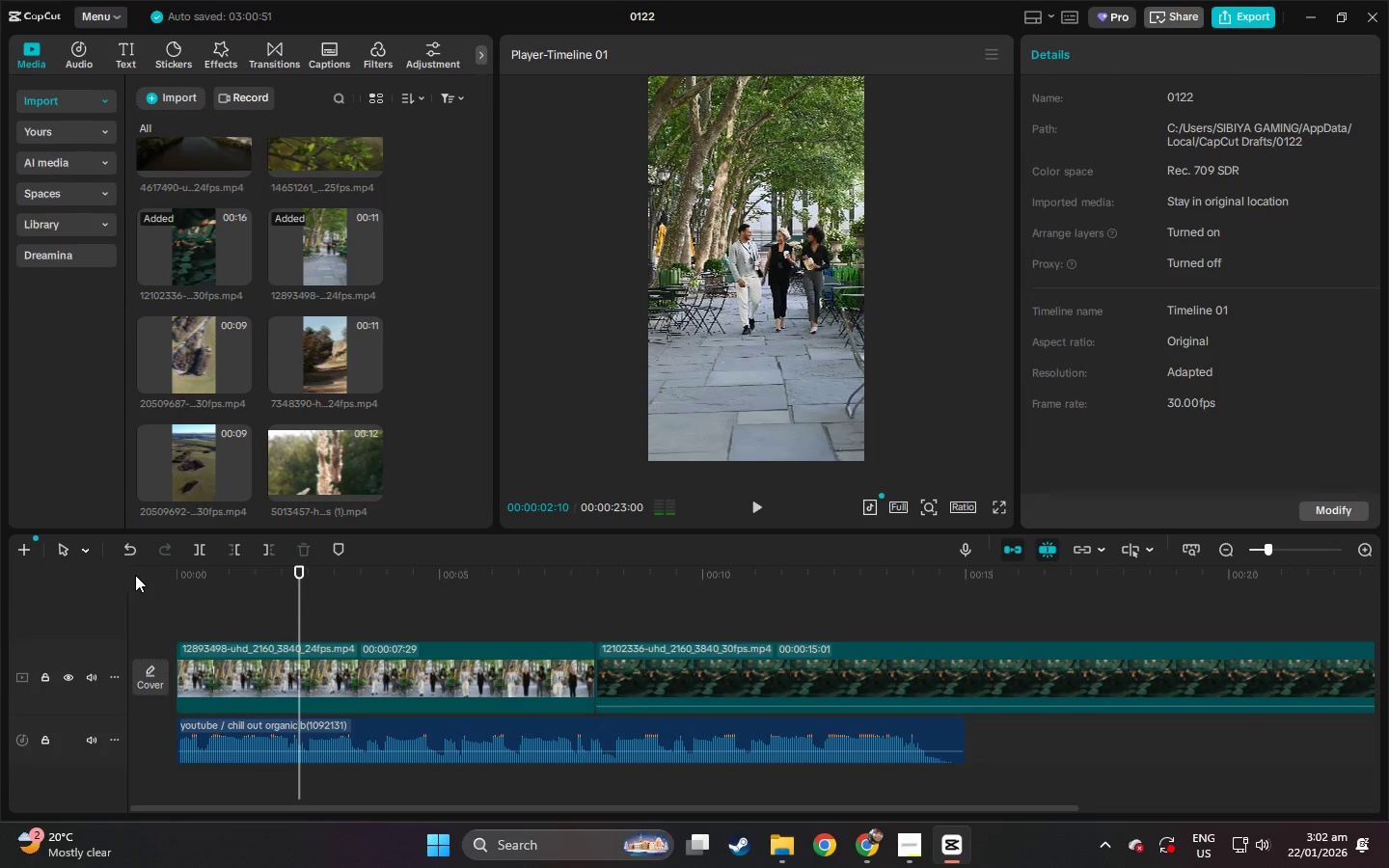 
key(Control+ControlLeft)
 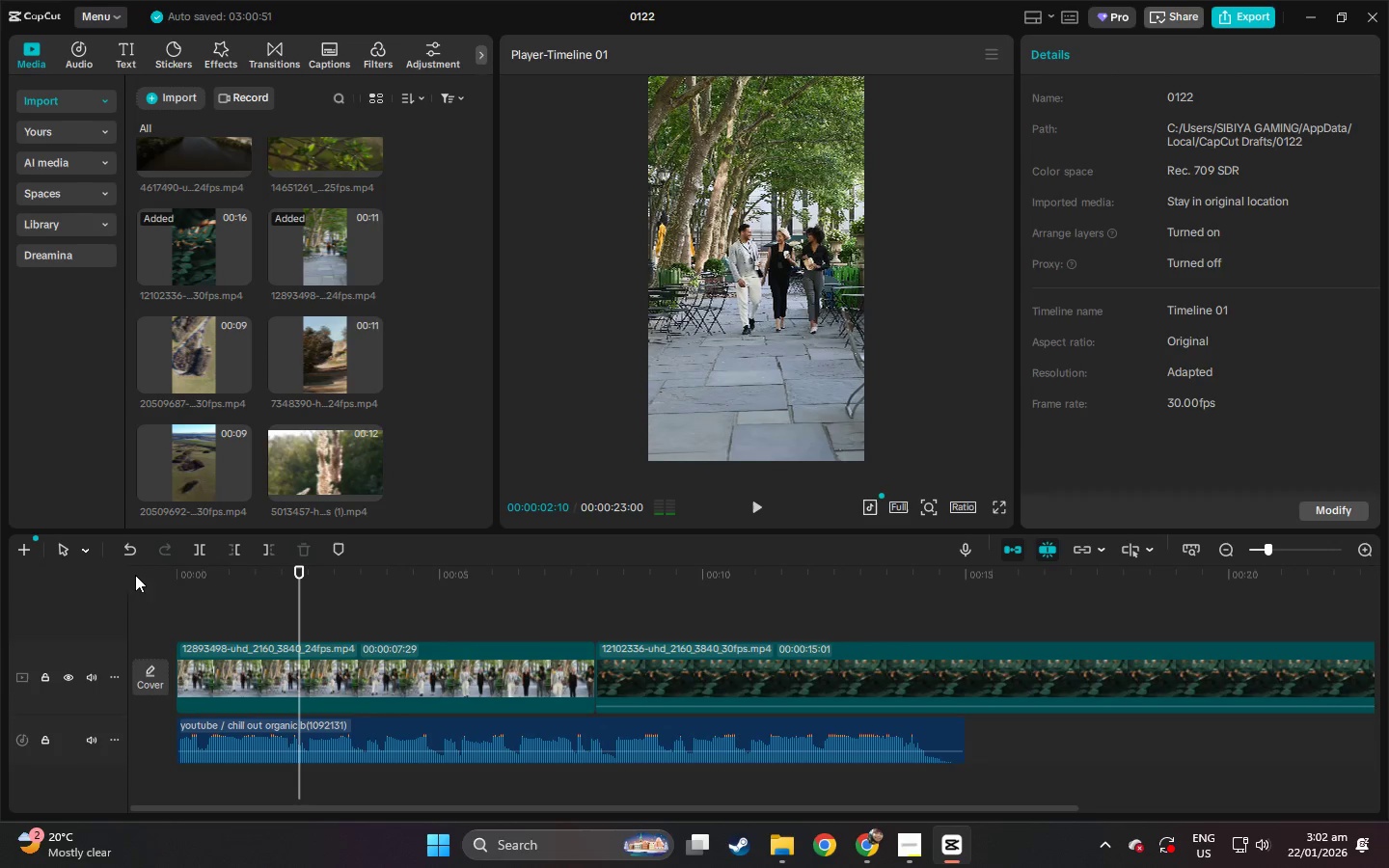 
key(Control+B)
 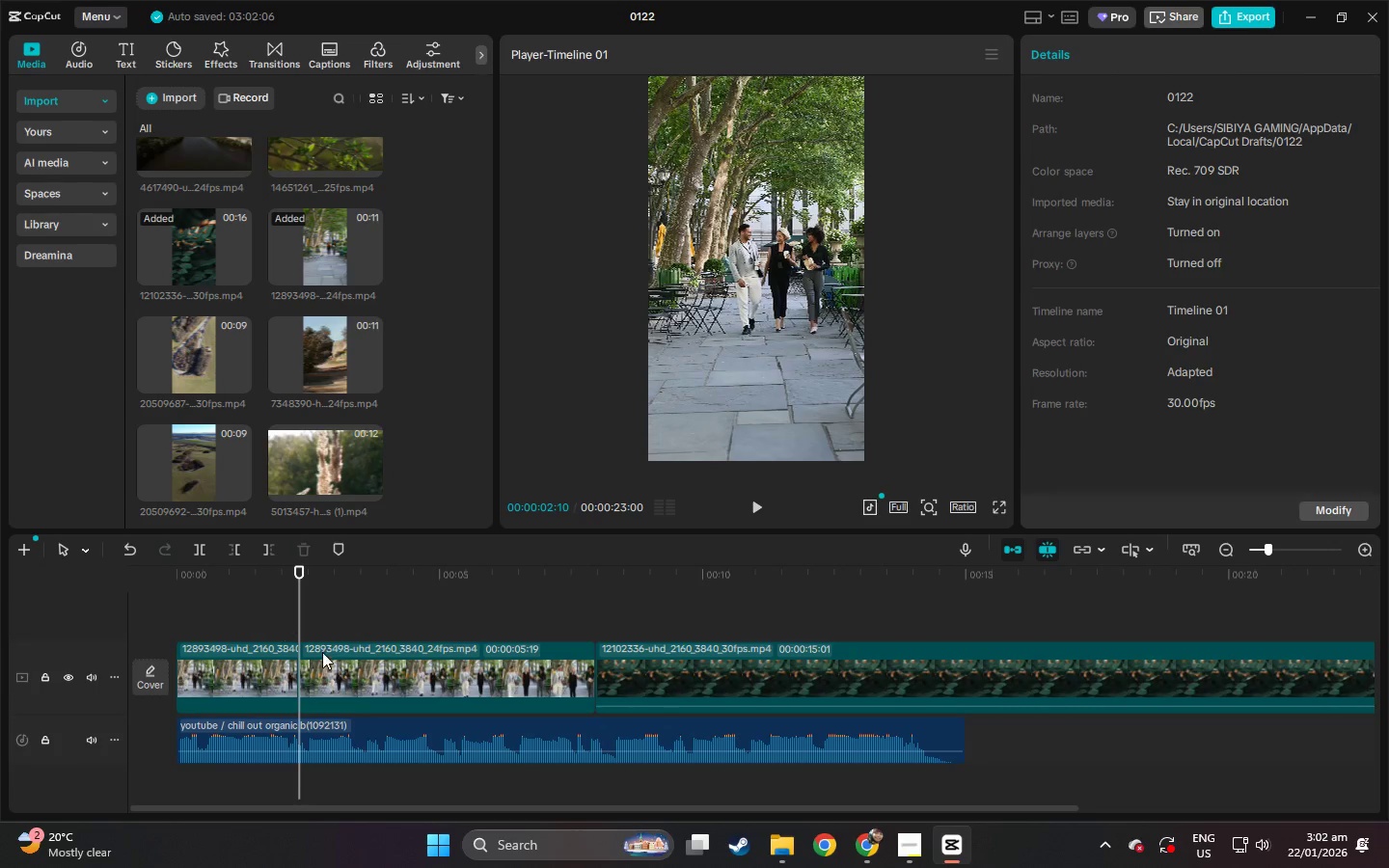 
left_click([389, 674])
 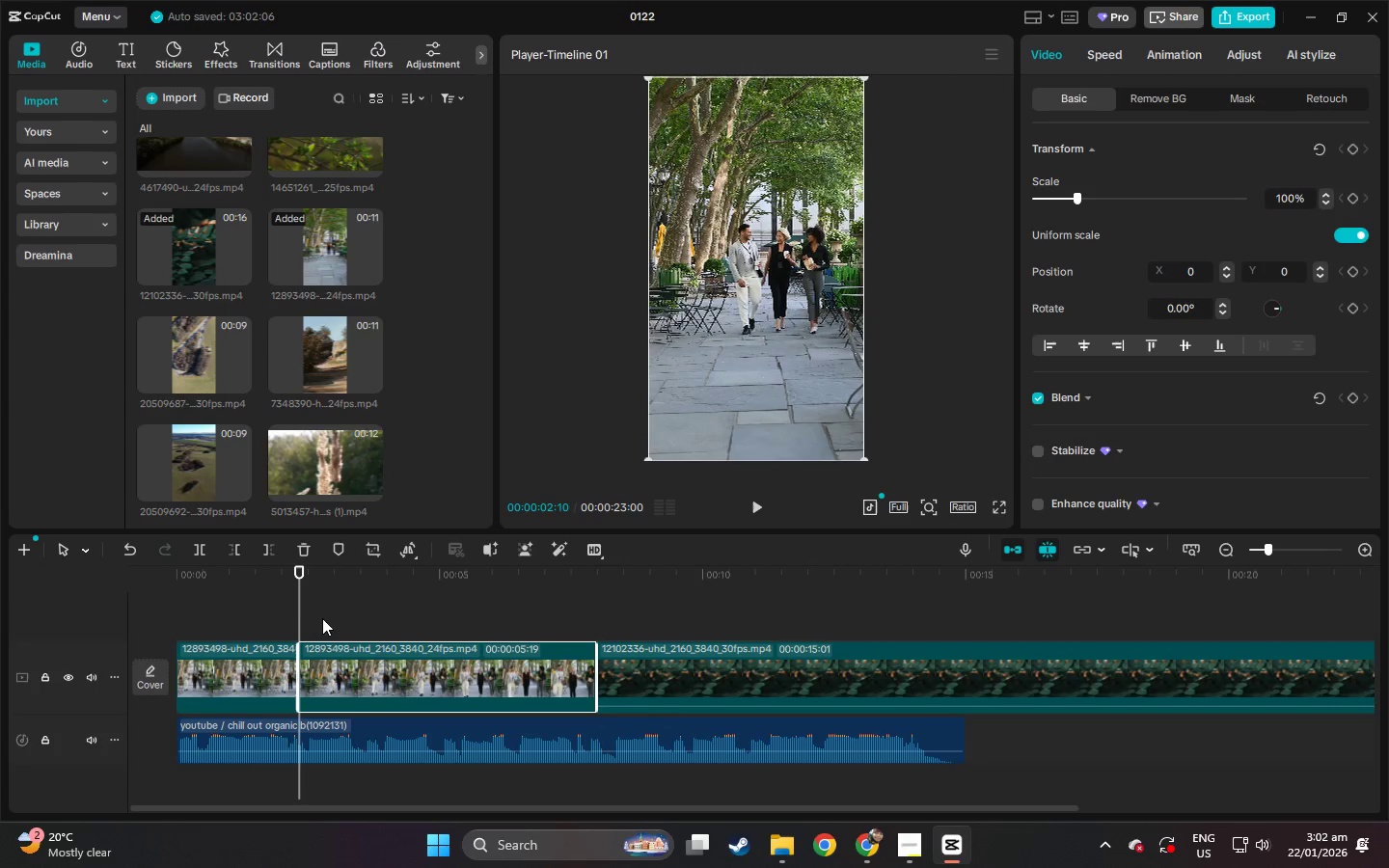 
key(Delete)
 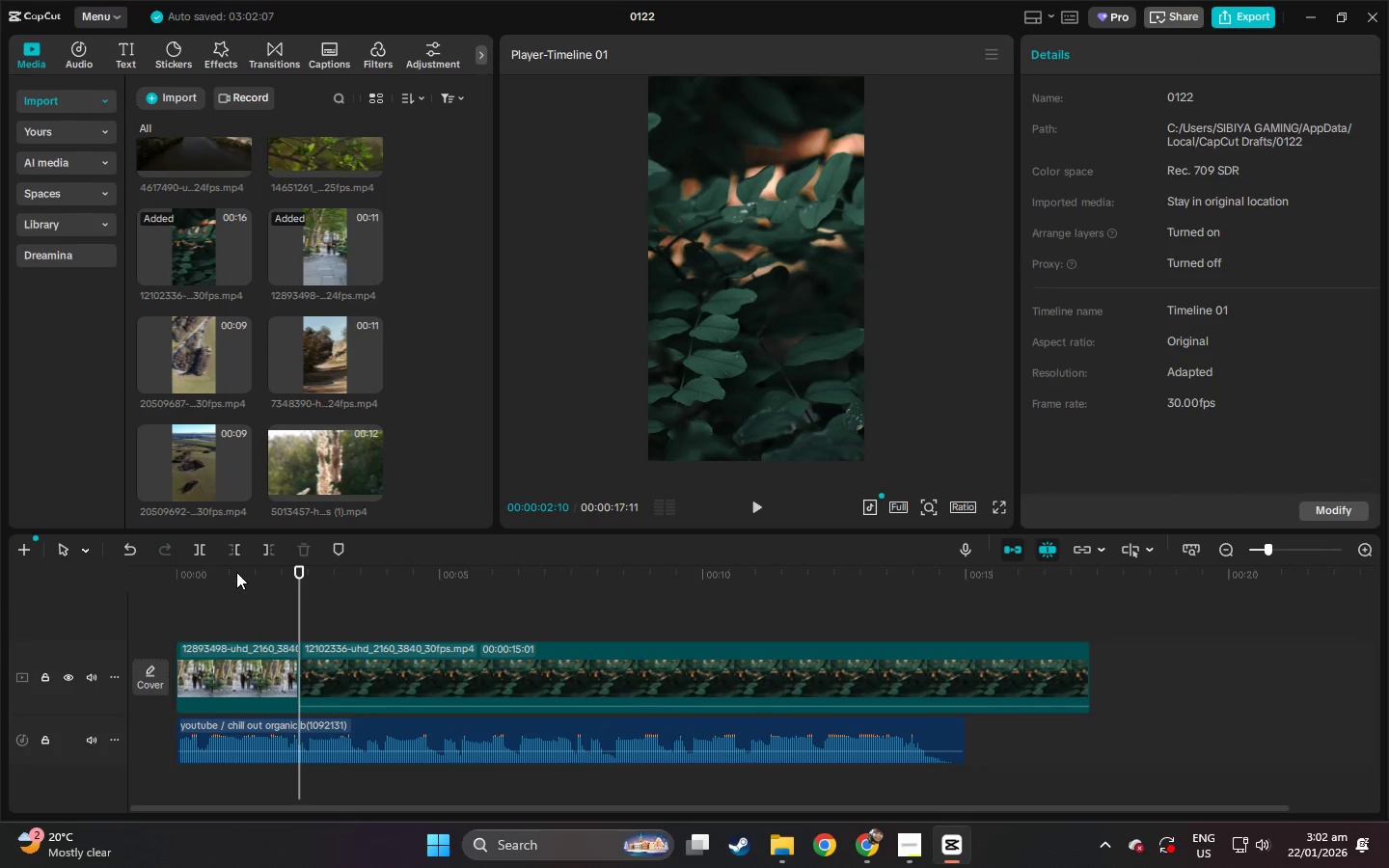 
left_click_drag(start_coordinate=[226, 568], to_coordinate=[133, 566])
 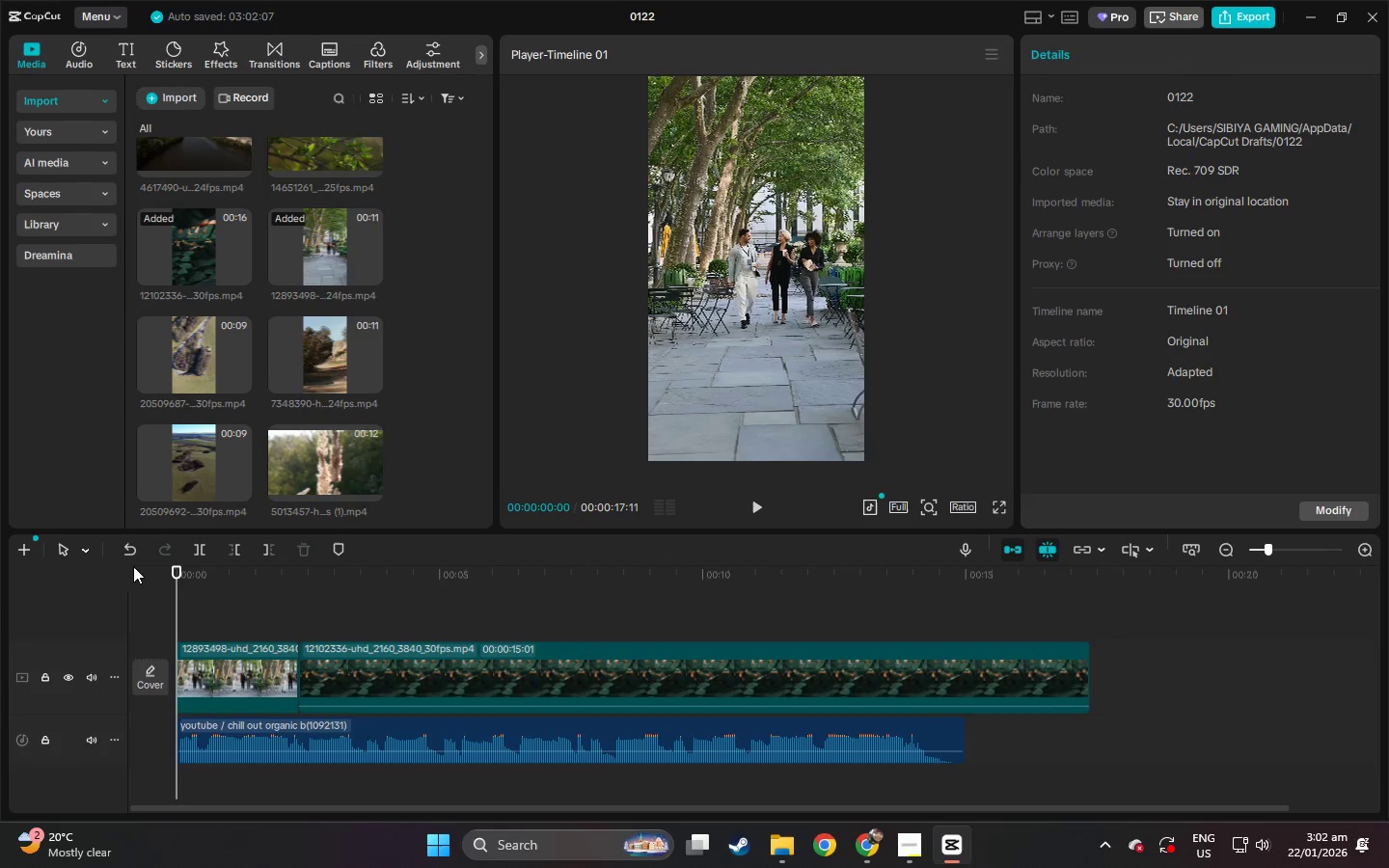 
key(Space)
 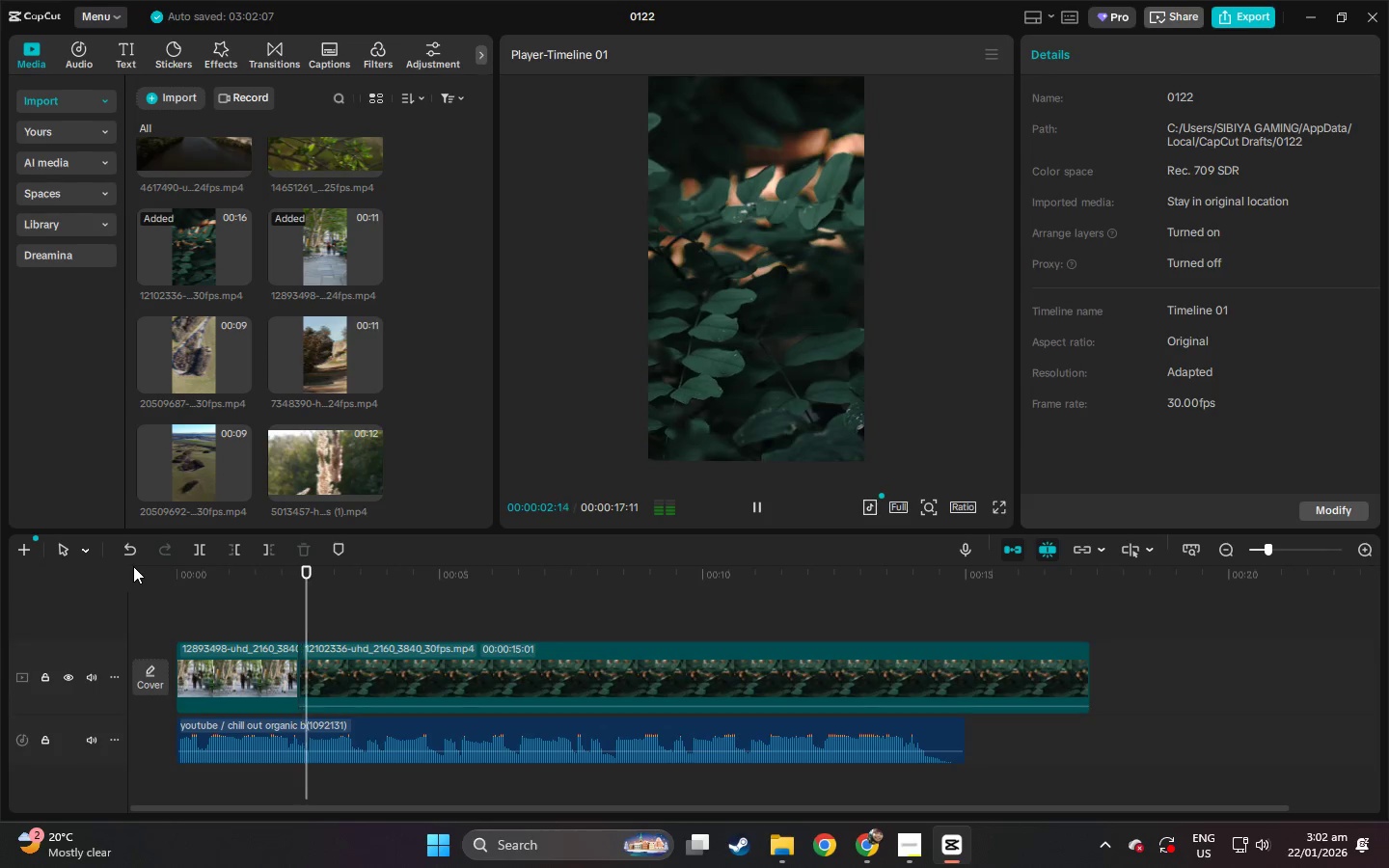 
key(Space)
 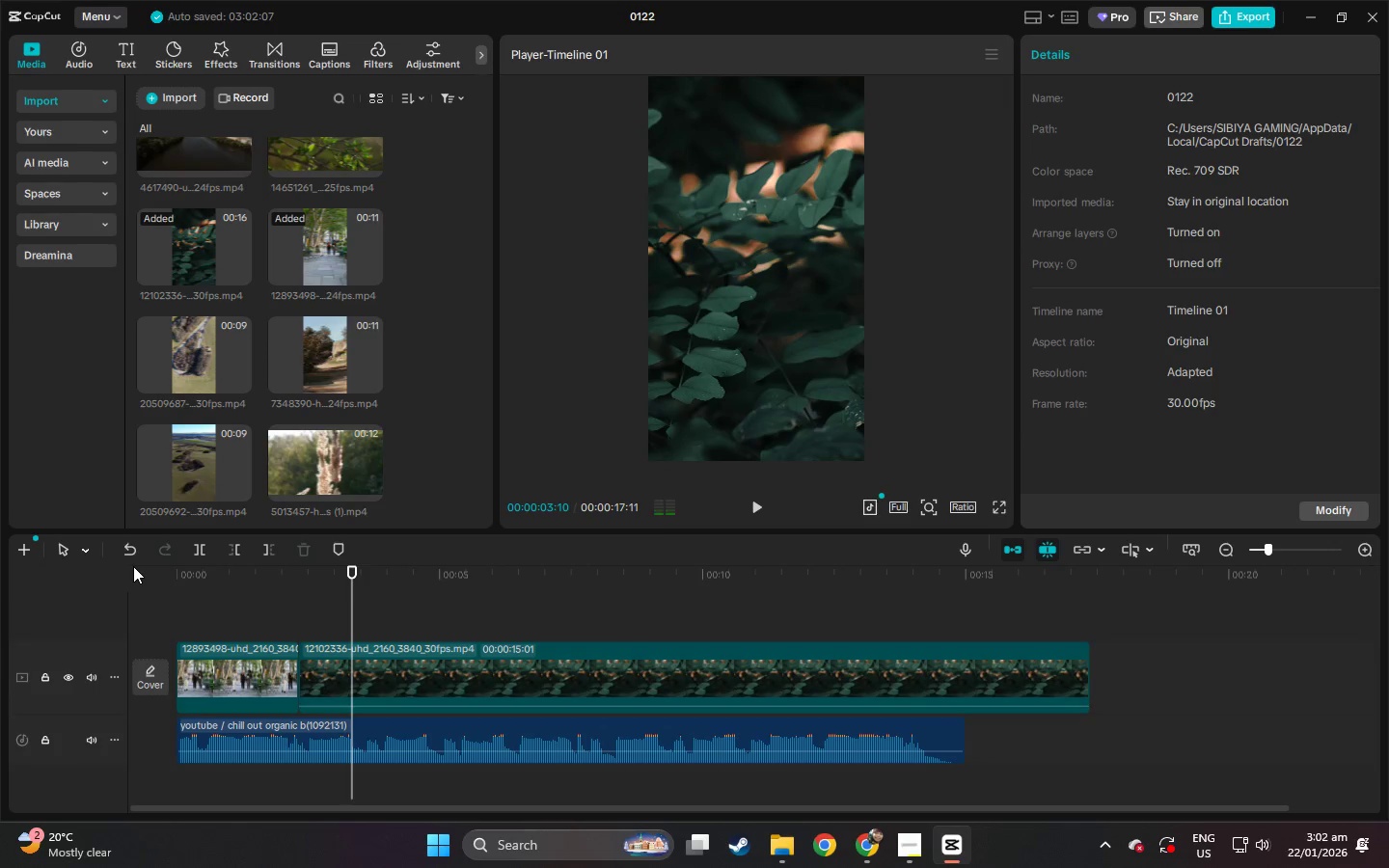 
key(Control+ControlLeft)
 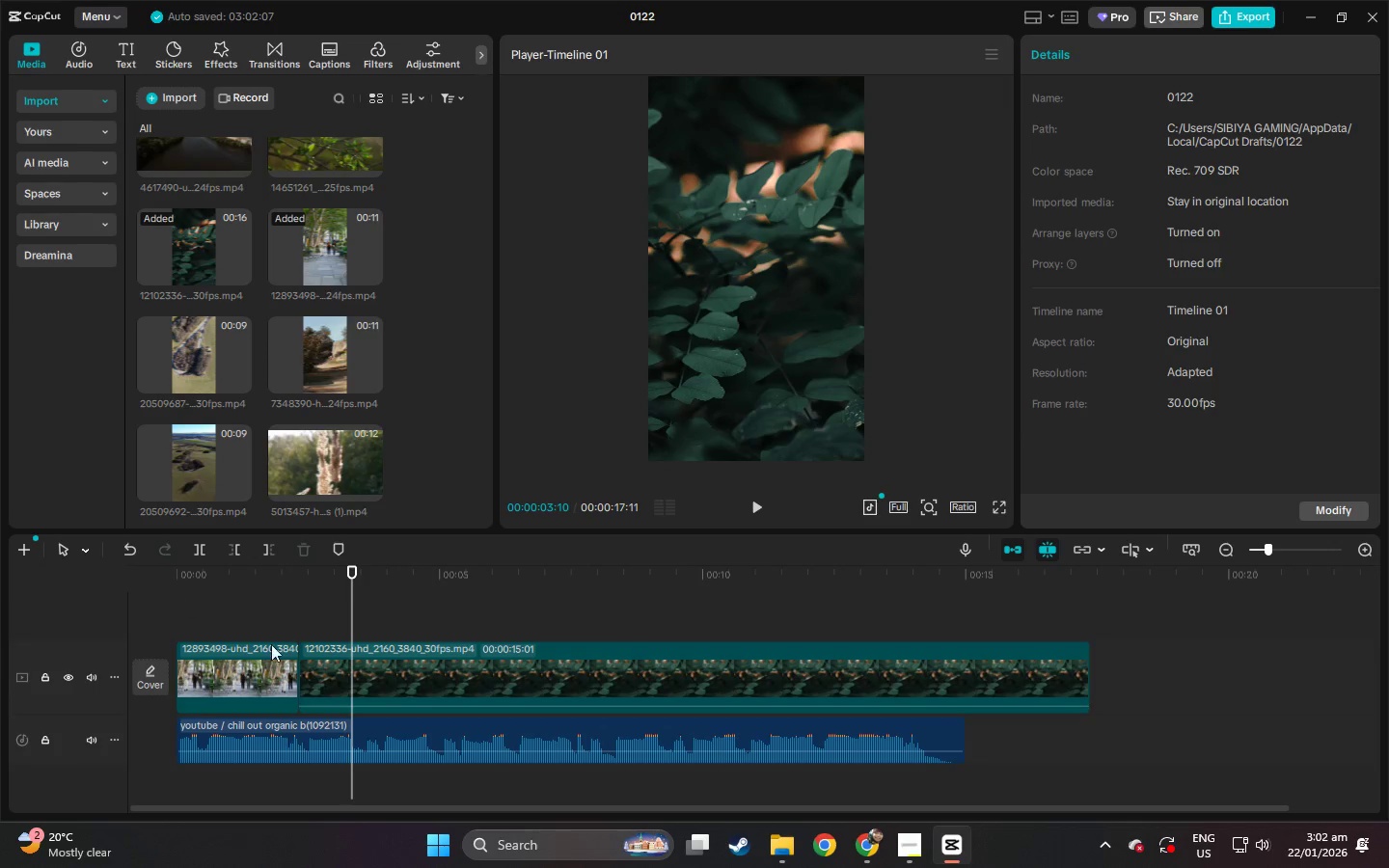 
key(Control+B)
 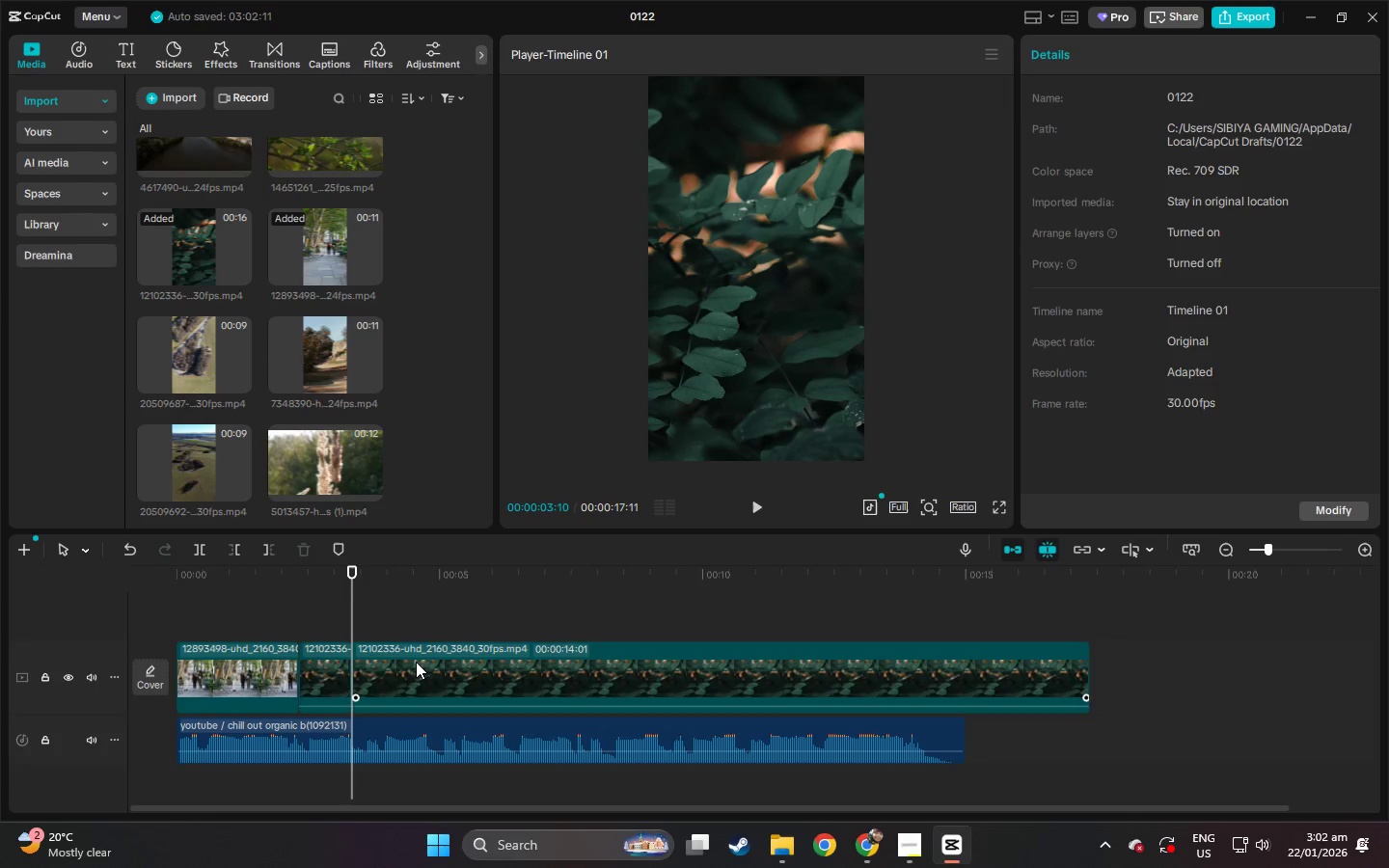 
left_click([416, 662])
 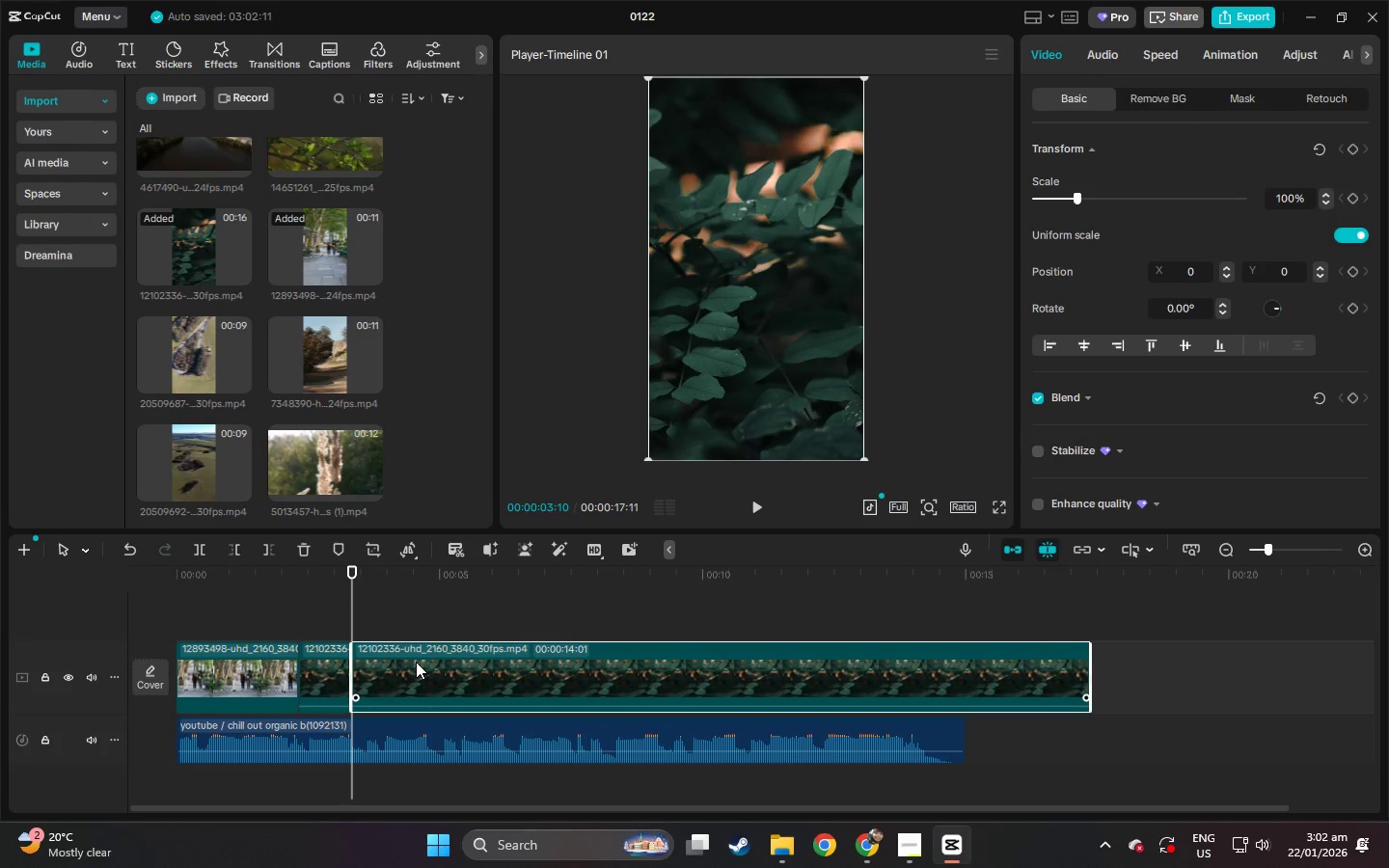 
key(Delete)
 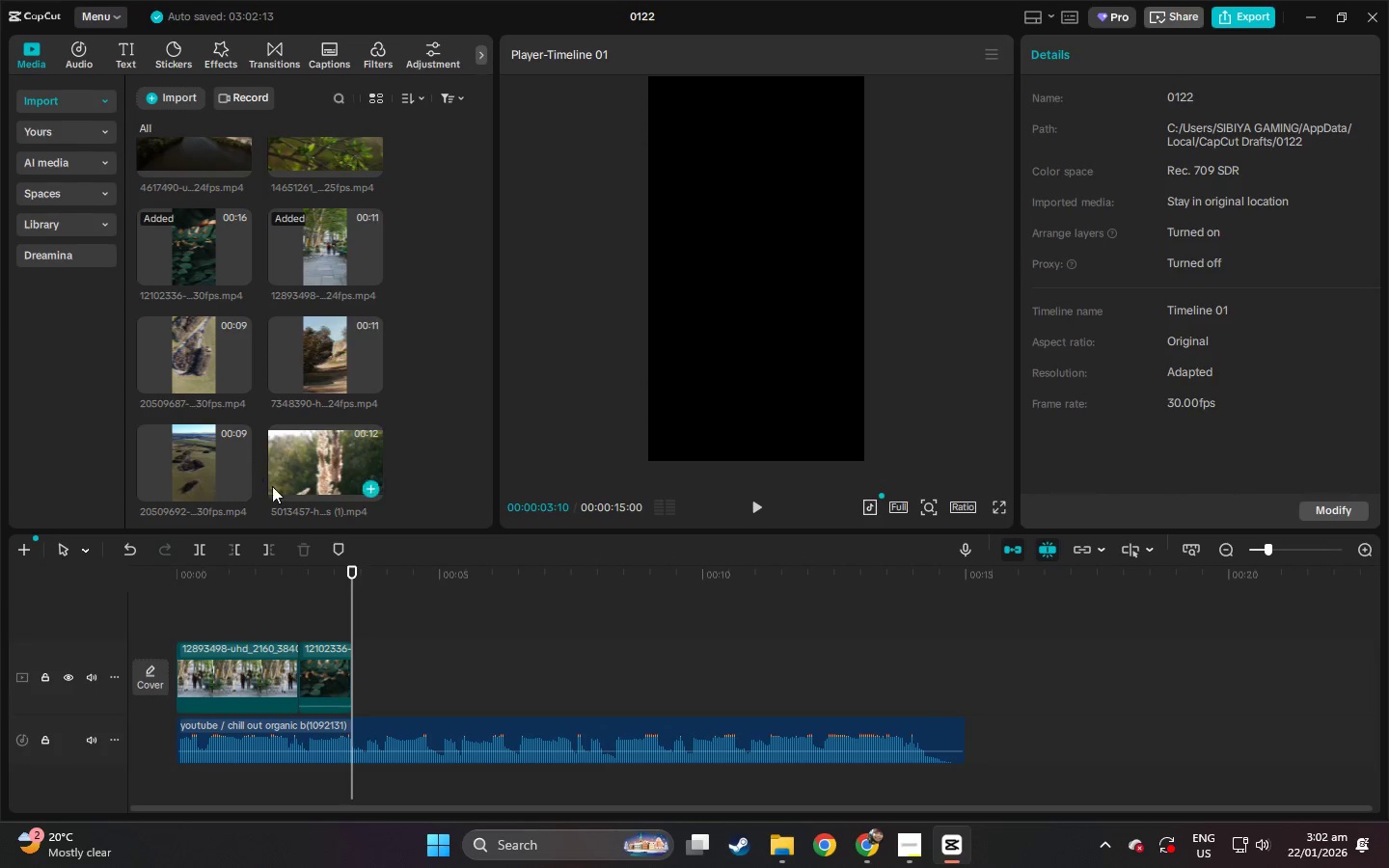 
scroll: coordinate [317, 240], scroll_direction: up, amount: 3.0
 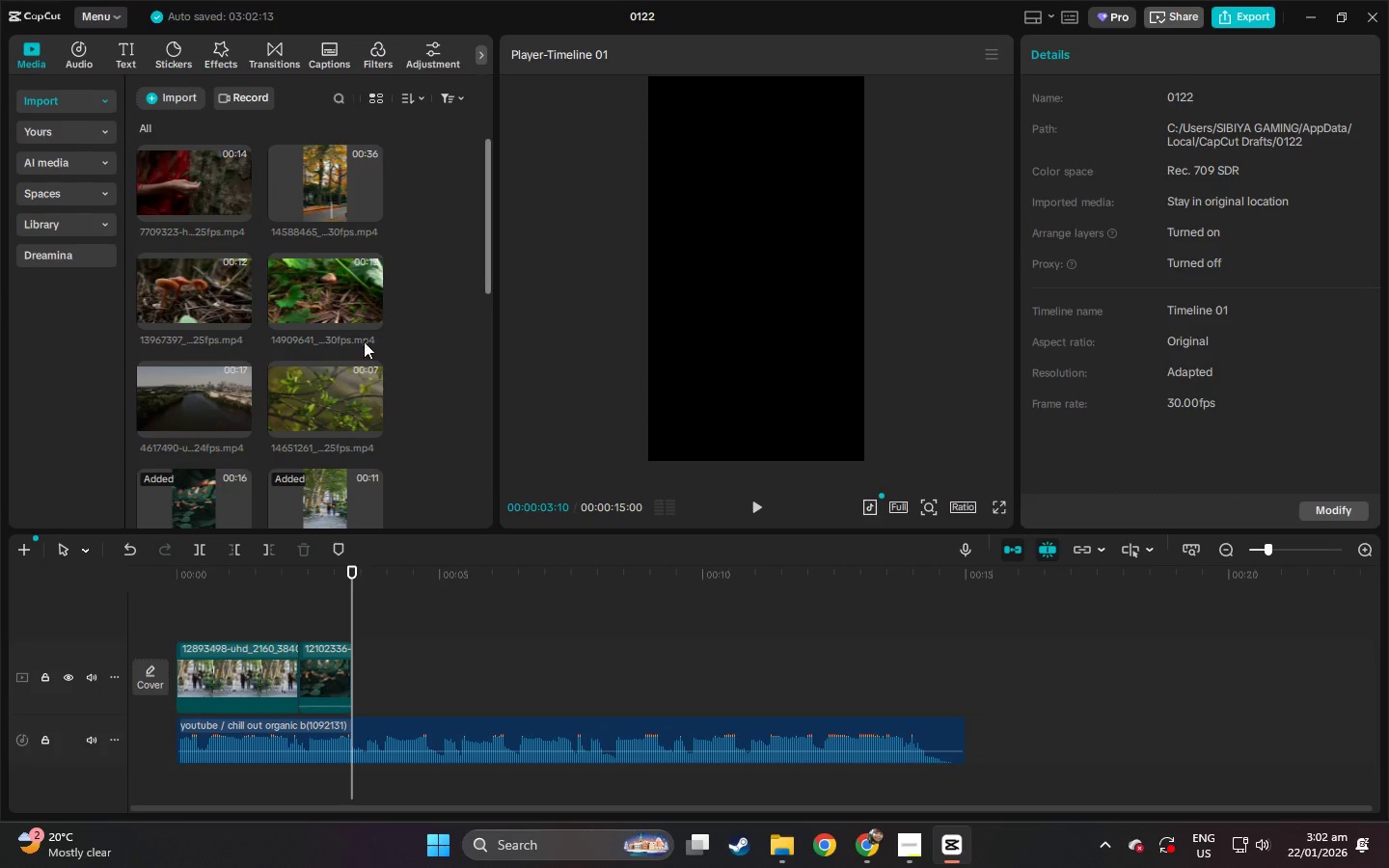 
scroll: coordinate [277, 381], scroll_direction: down, amount: 3.0
 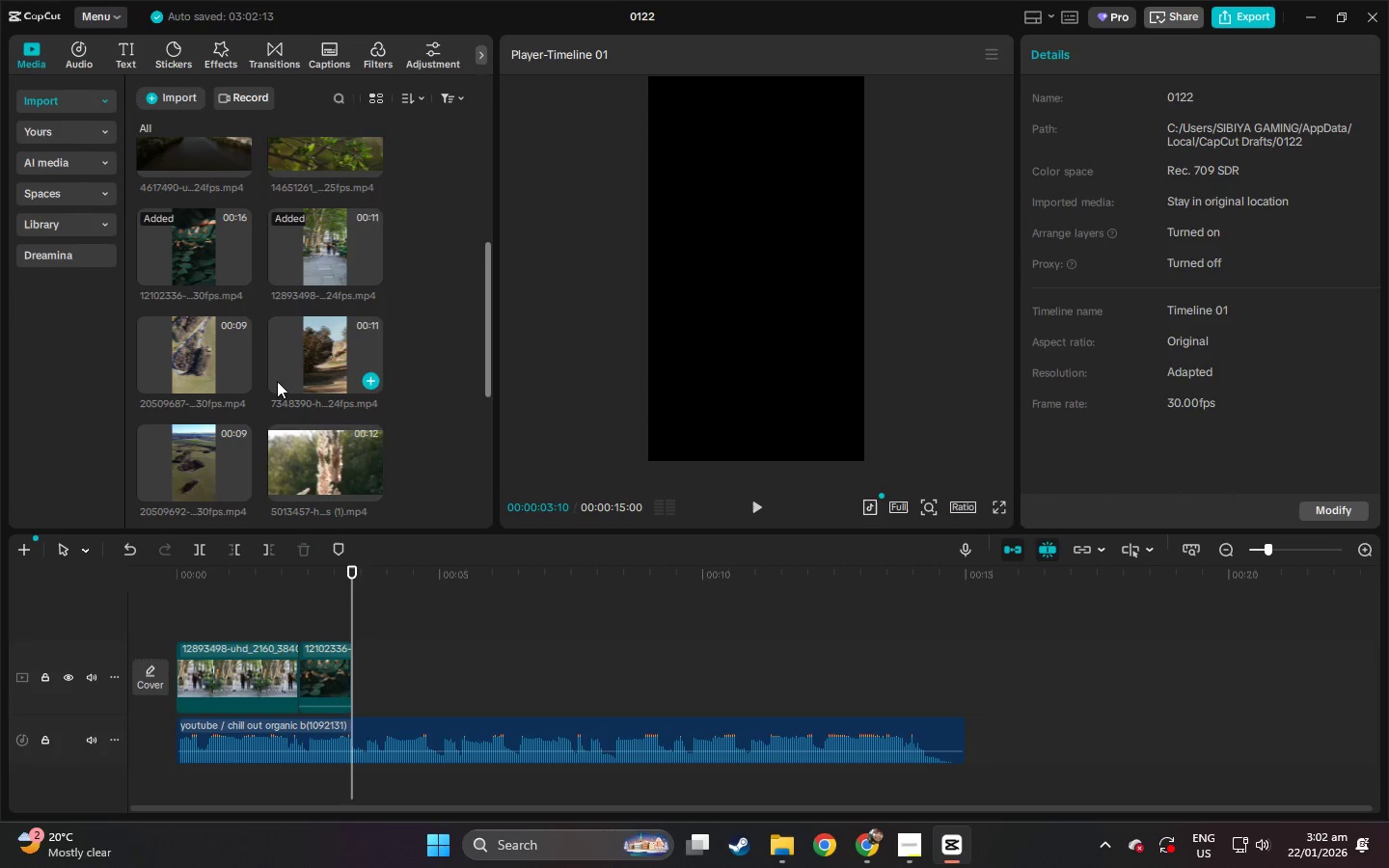 
scroll: coordinate [278, 380], scroll_direction: up, amount: 2.0
 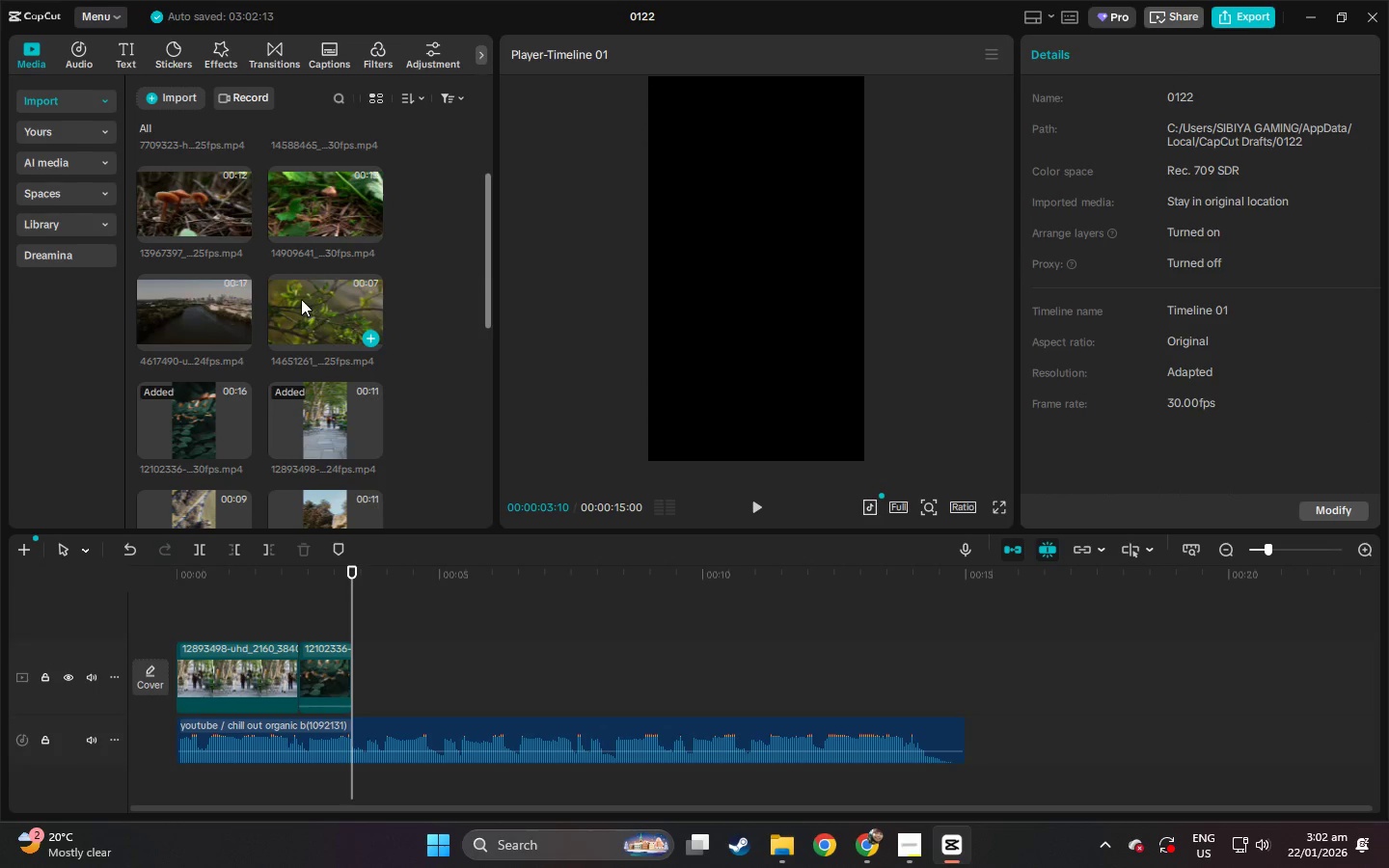 
left_click_drag(start_coordinate=[300, 299], to_coordinate=[382, 677])
 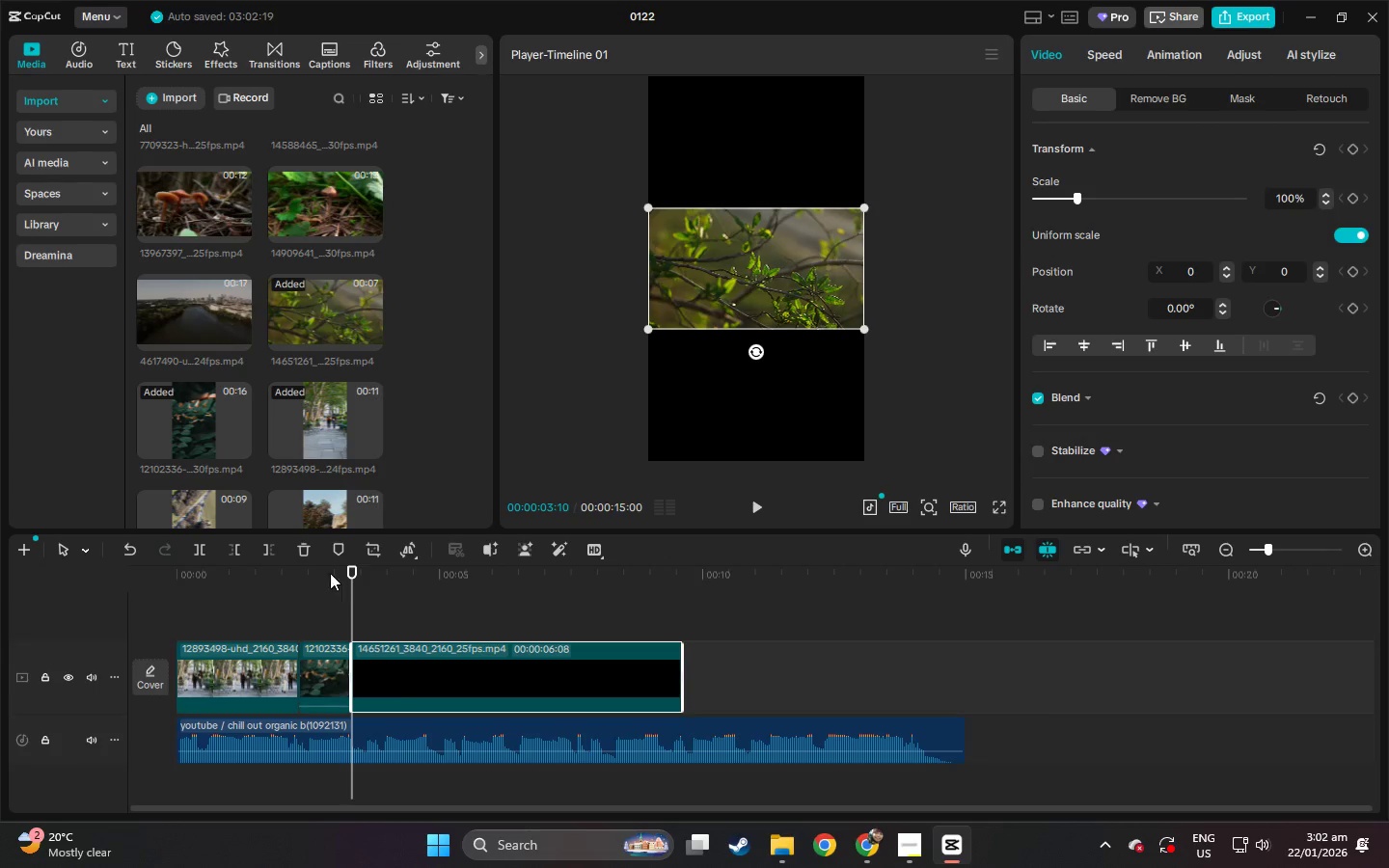 
left_click_drag(start_coordinate=[307, 561], to_coordinate=[278, 563])
 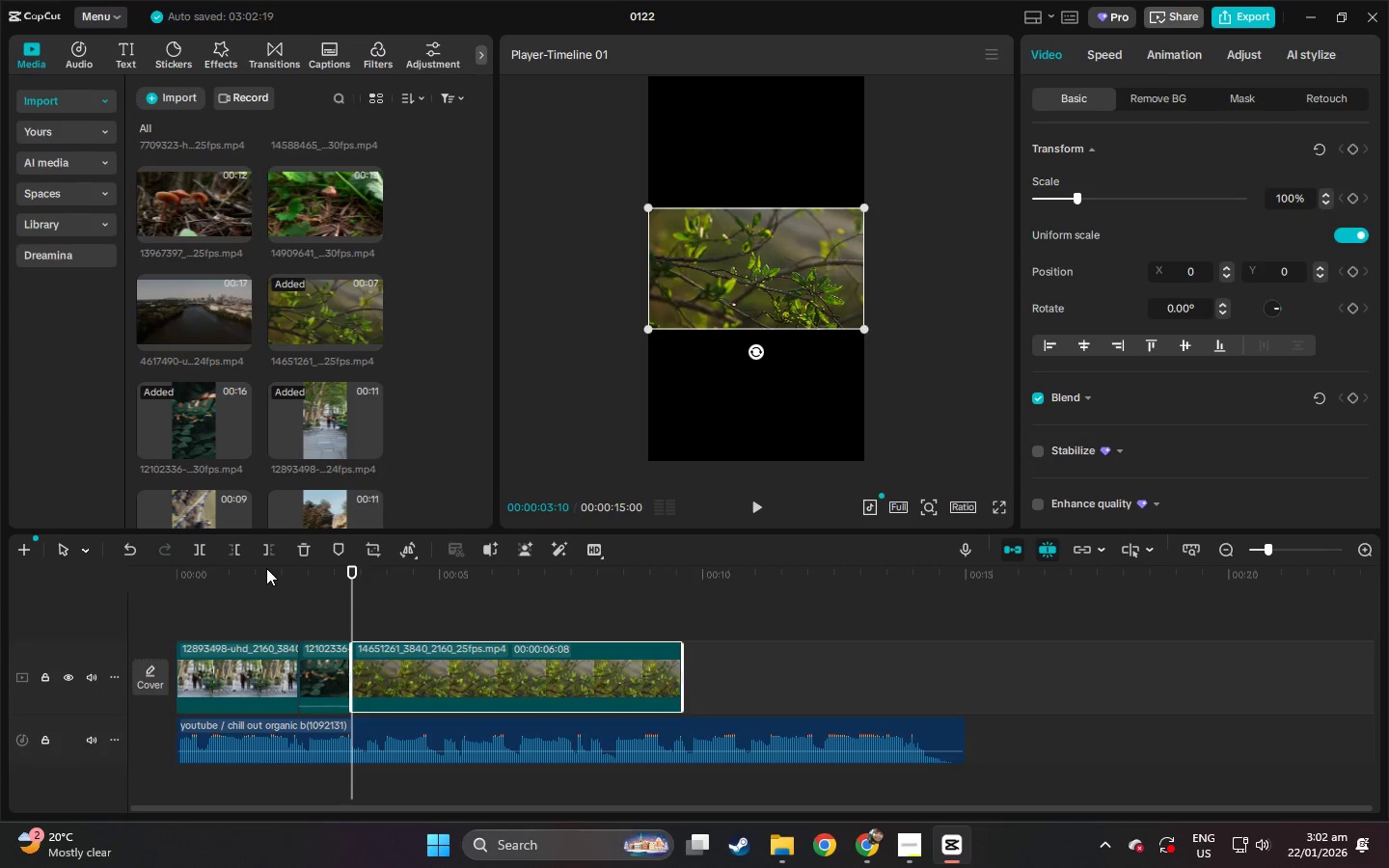 
left_click_drag(start_coordinate=[265, 568], to_coordinate=[144, 570])
 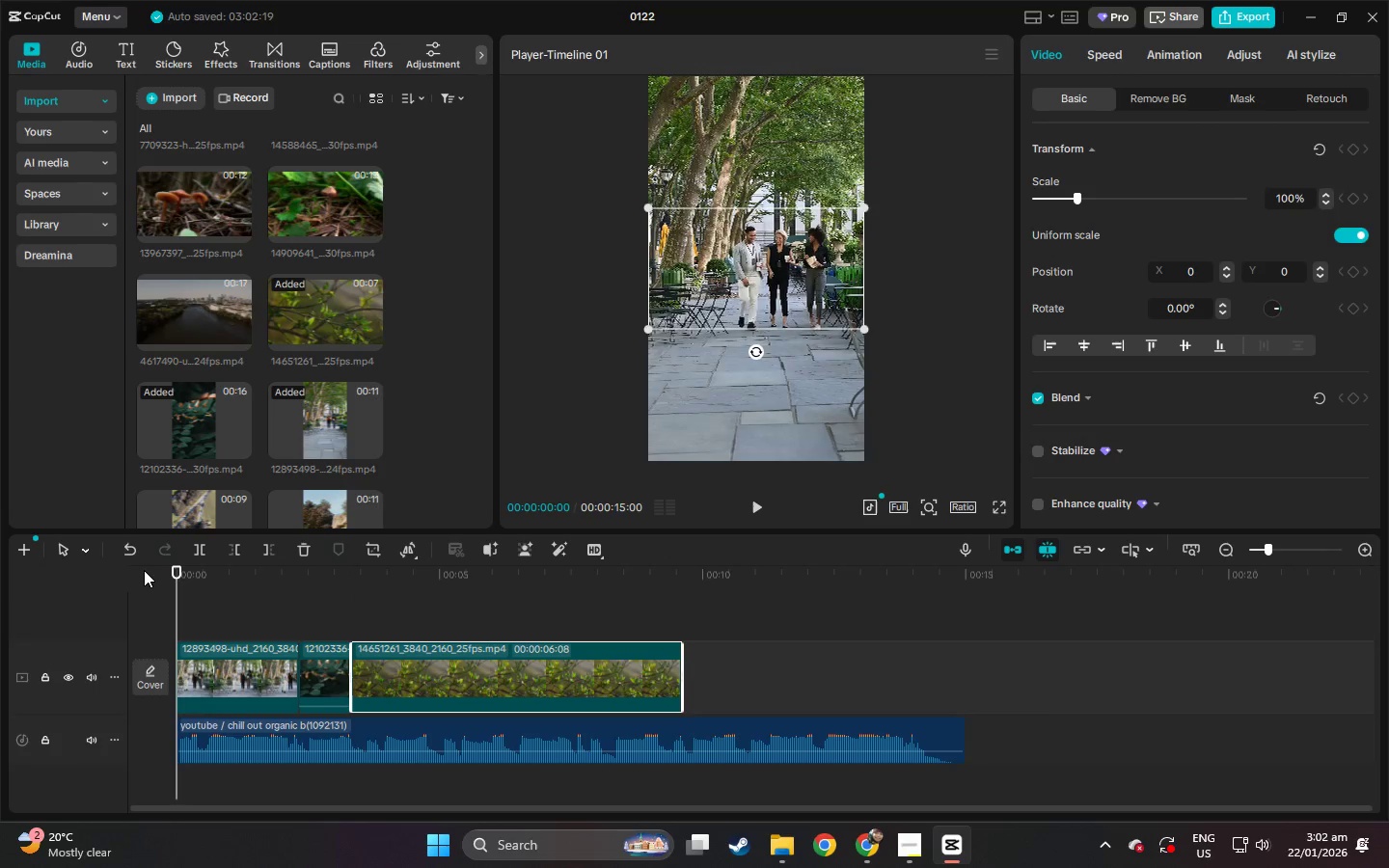 
key(Space)
 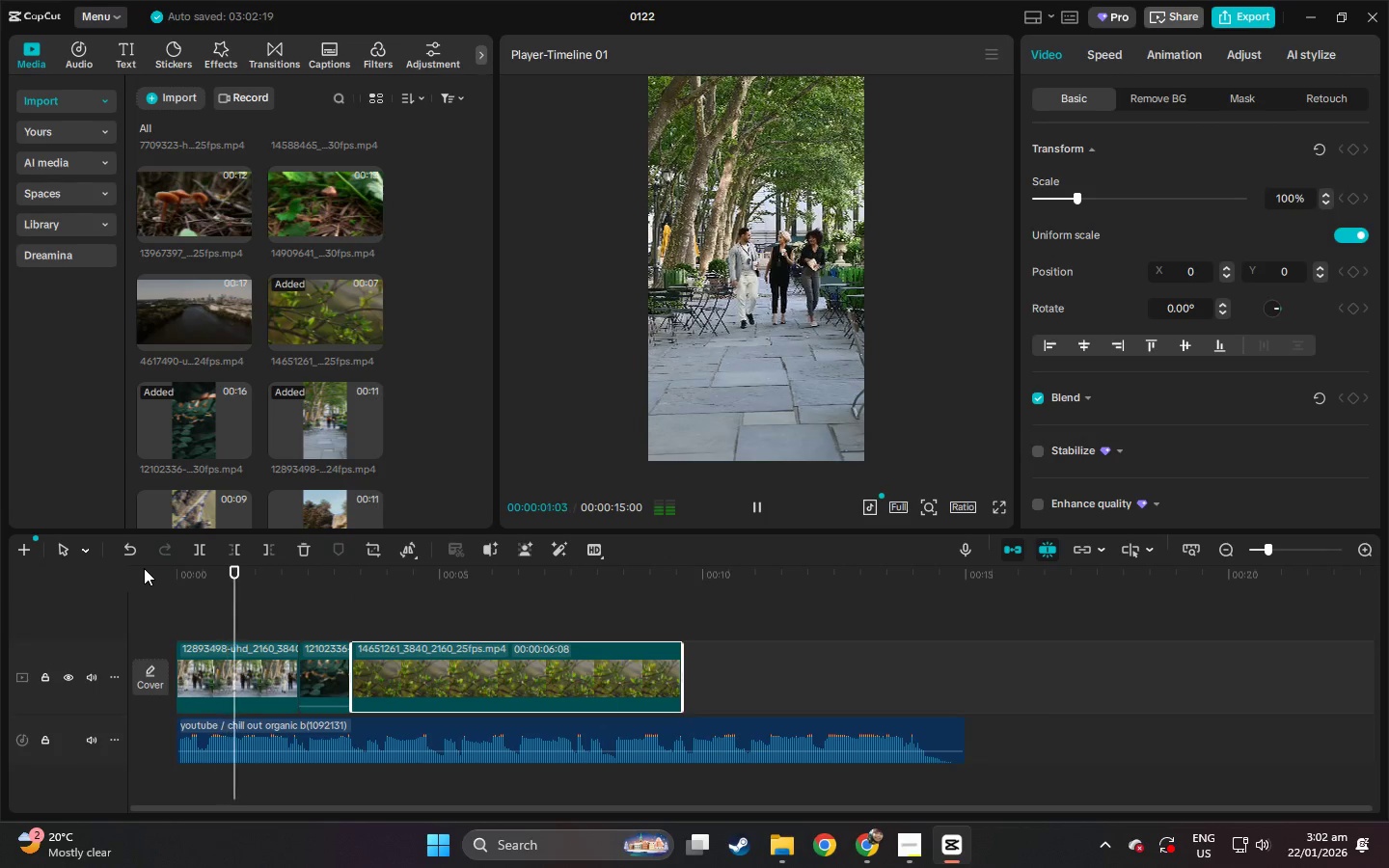 
key(Space)
 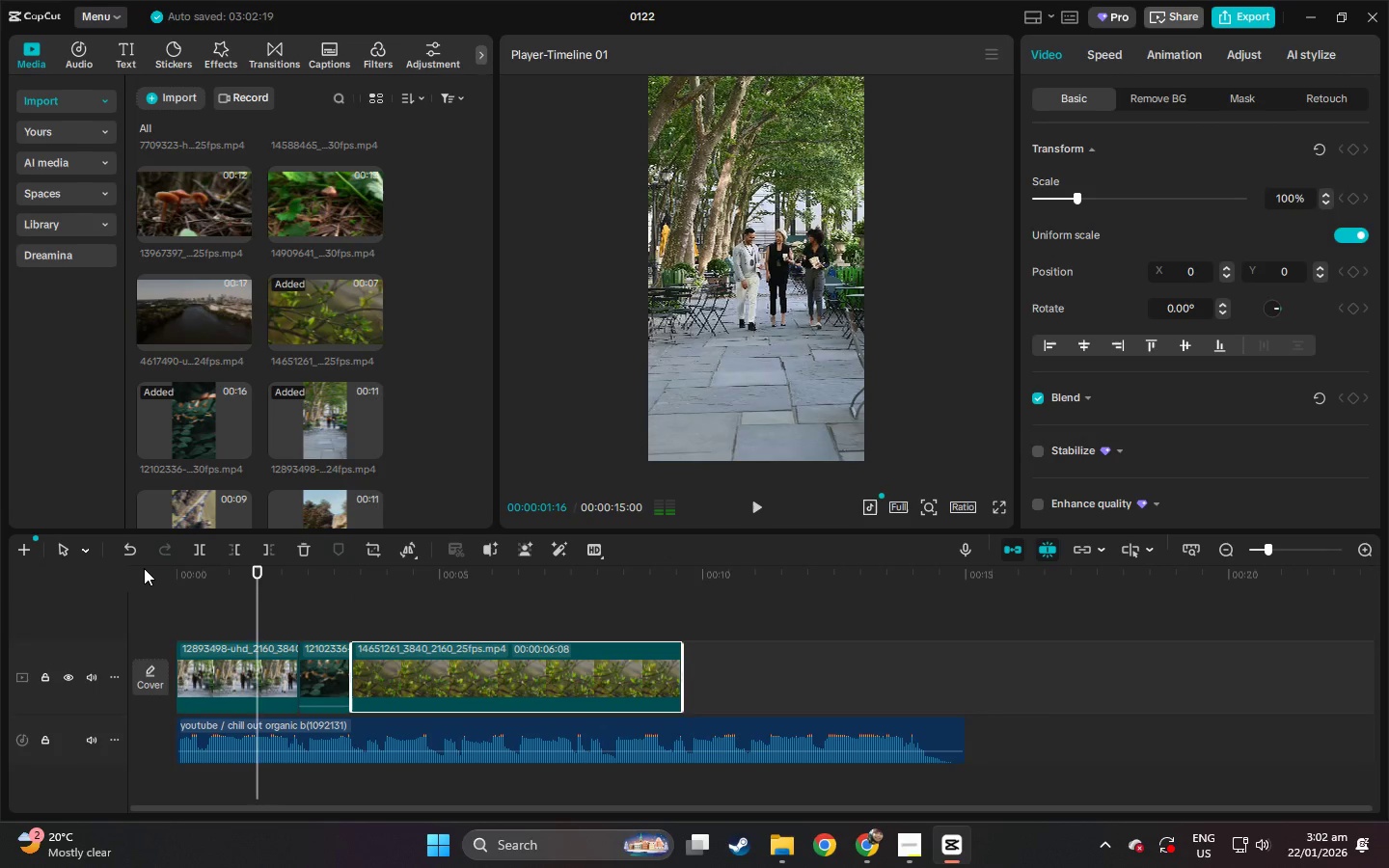 
key(Space)
 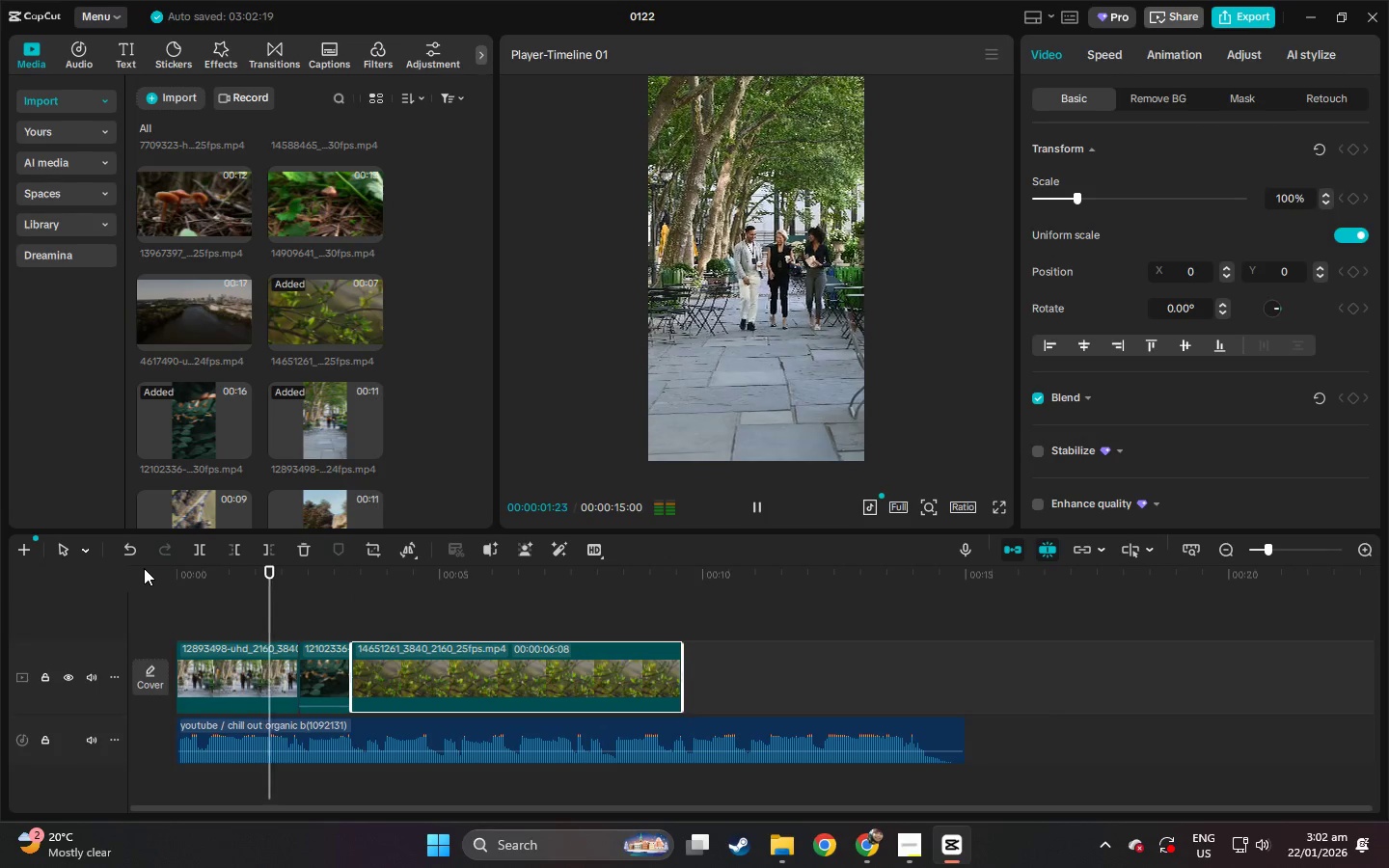 
key(Space)
 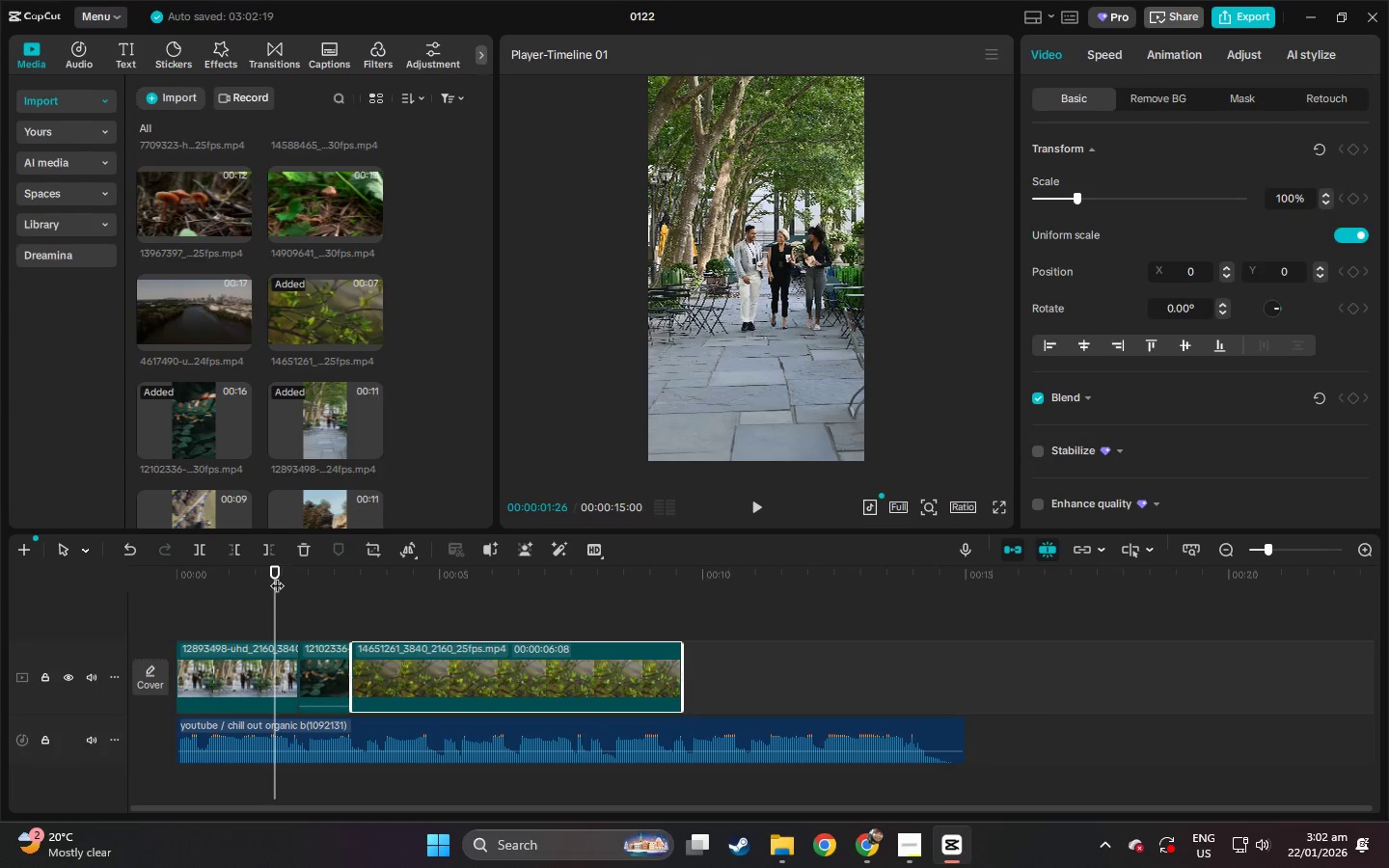 
left_click_drag(start_coordinate=[284, 572], to_coordinate=[269, 581])
 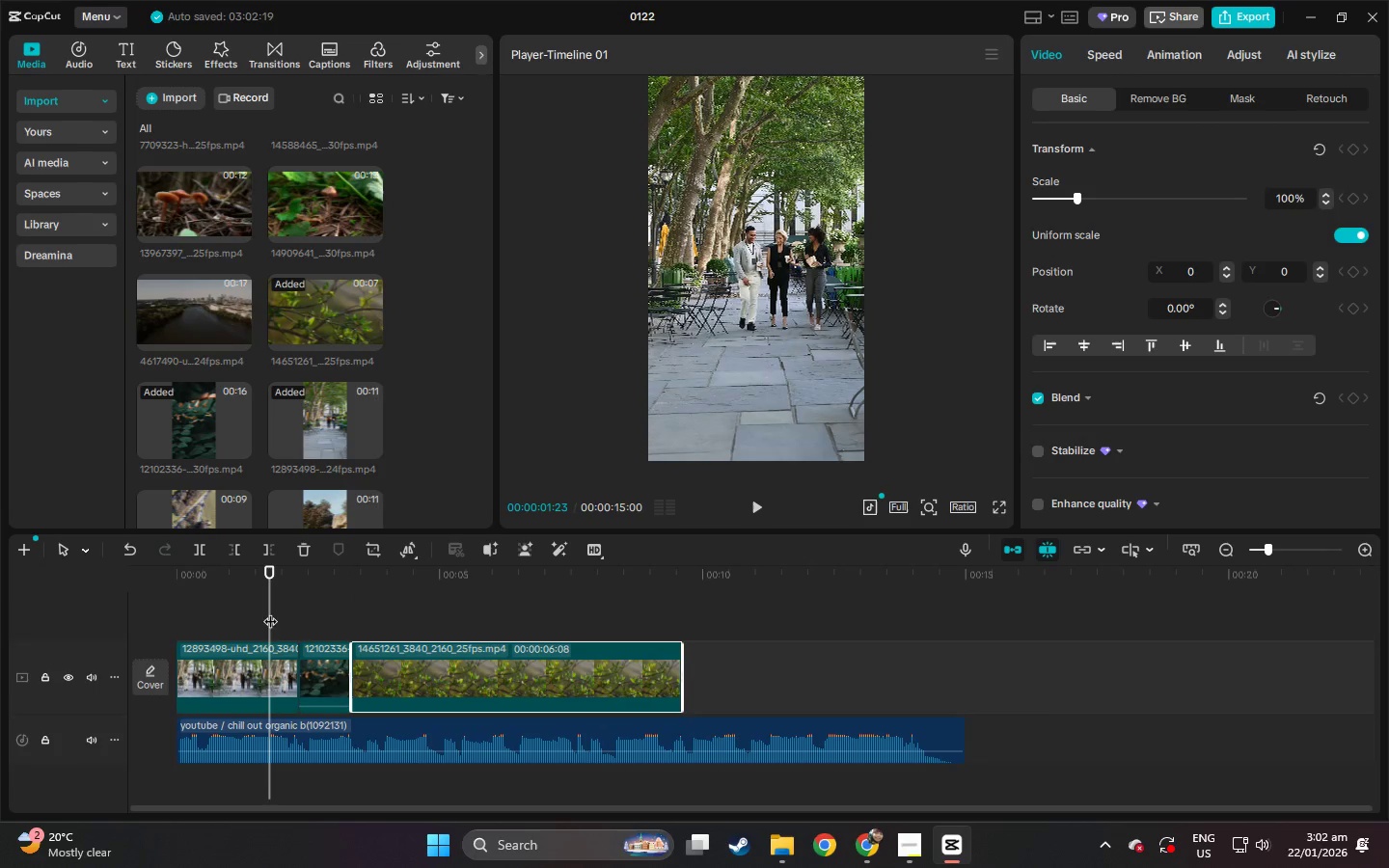 
key(Control+B)
 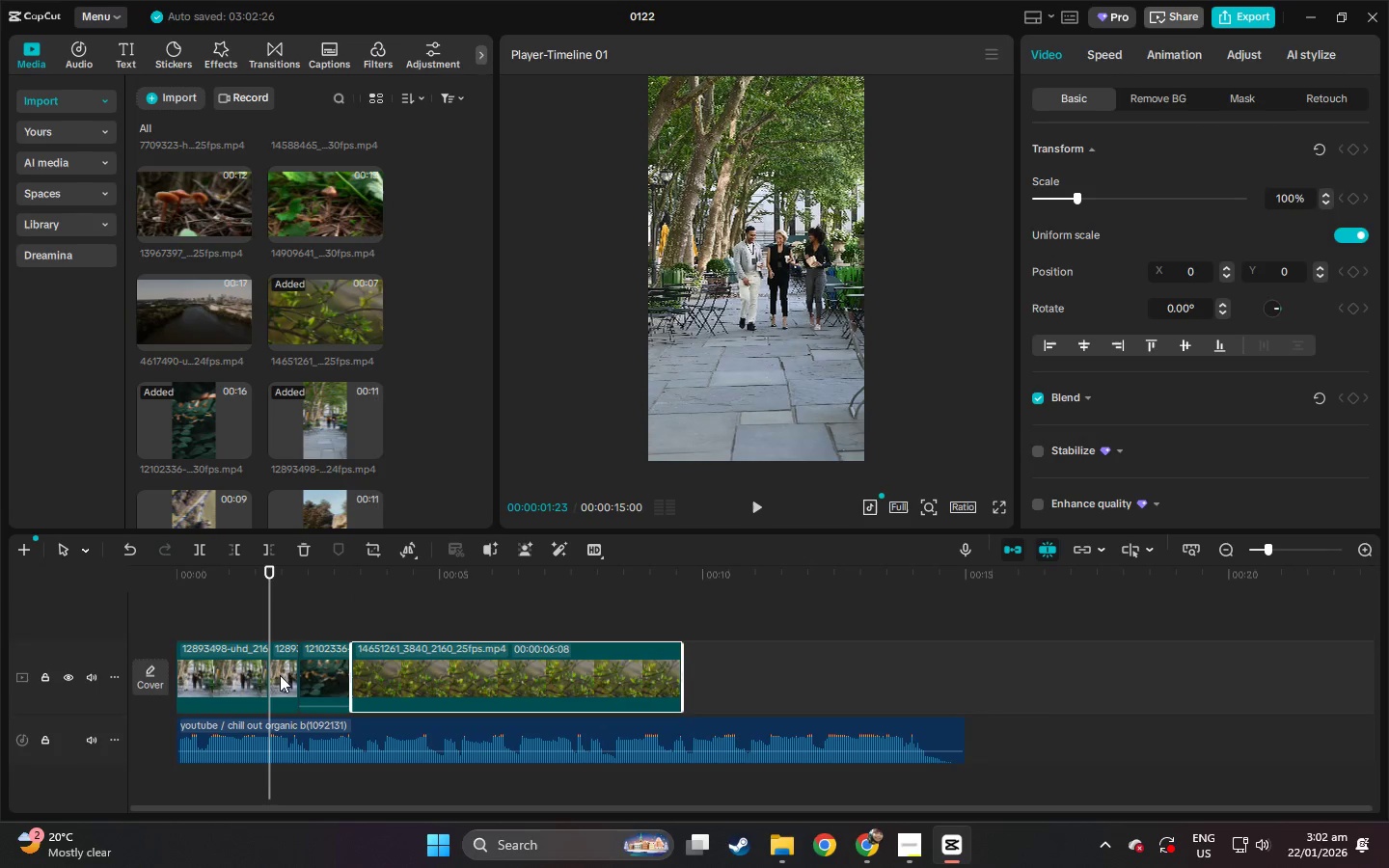 
left_click([280, 675])
 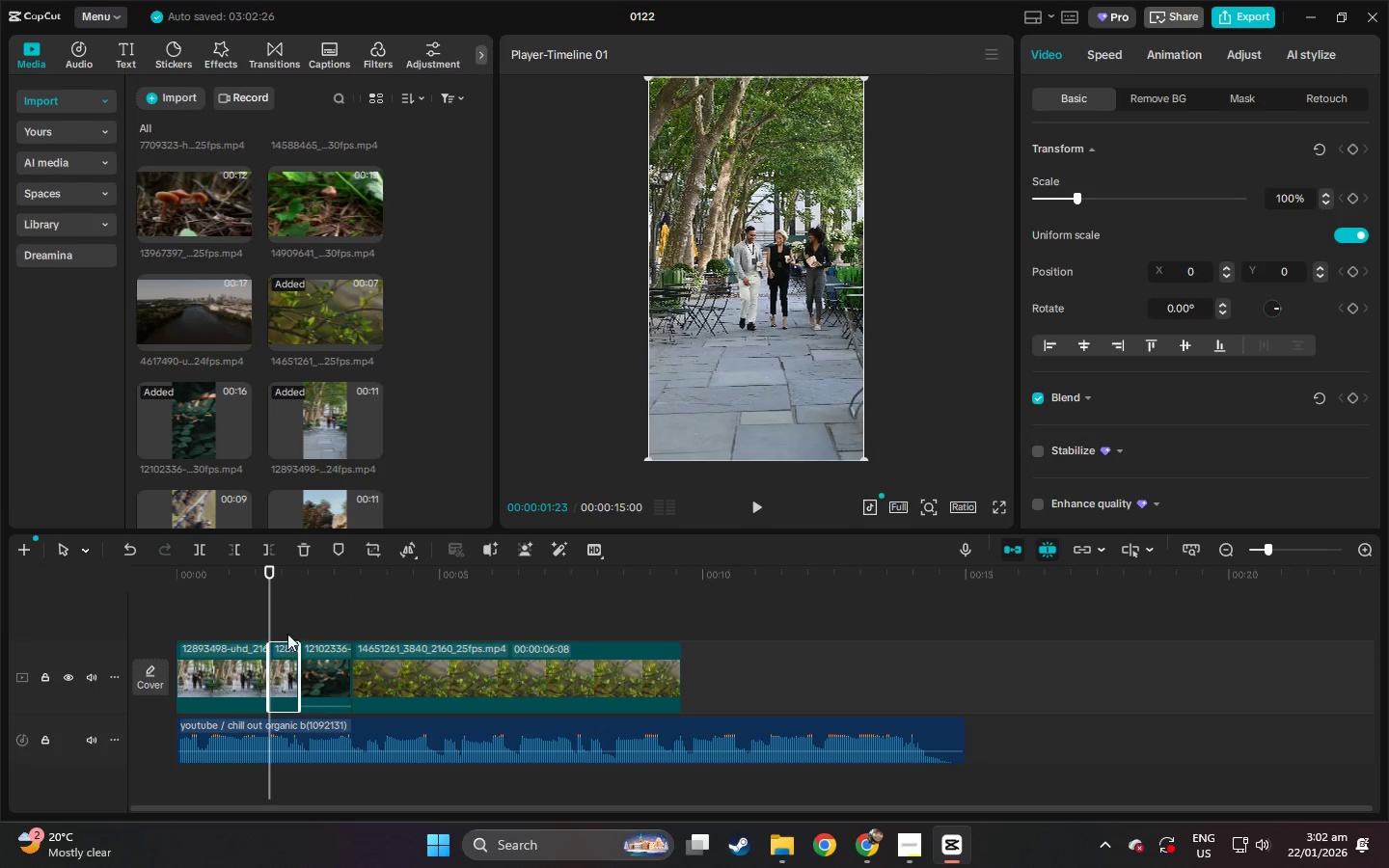 
key(Delete)
 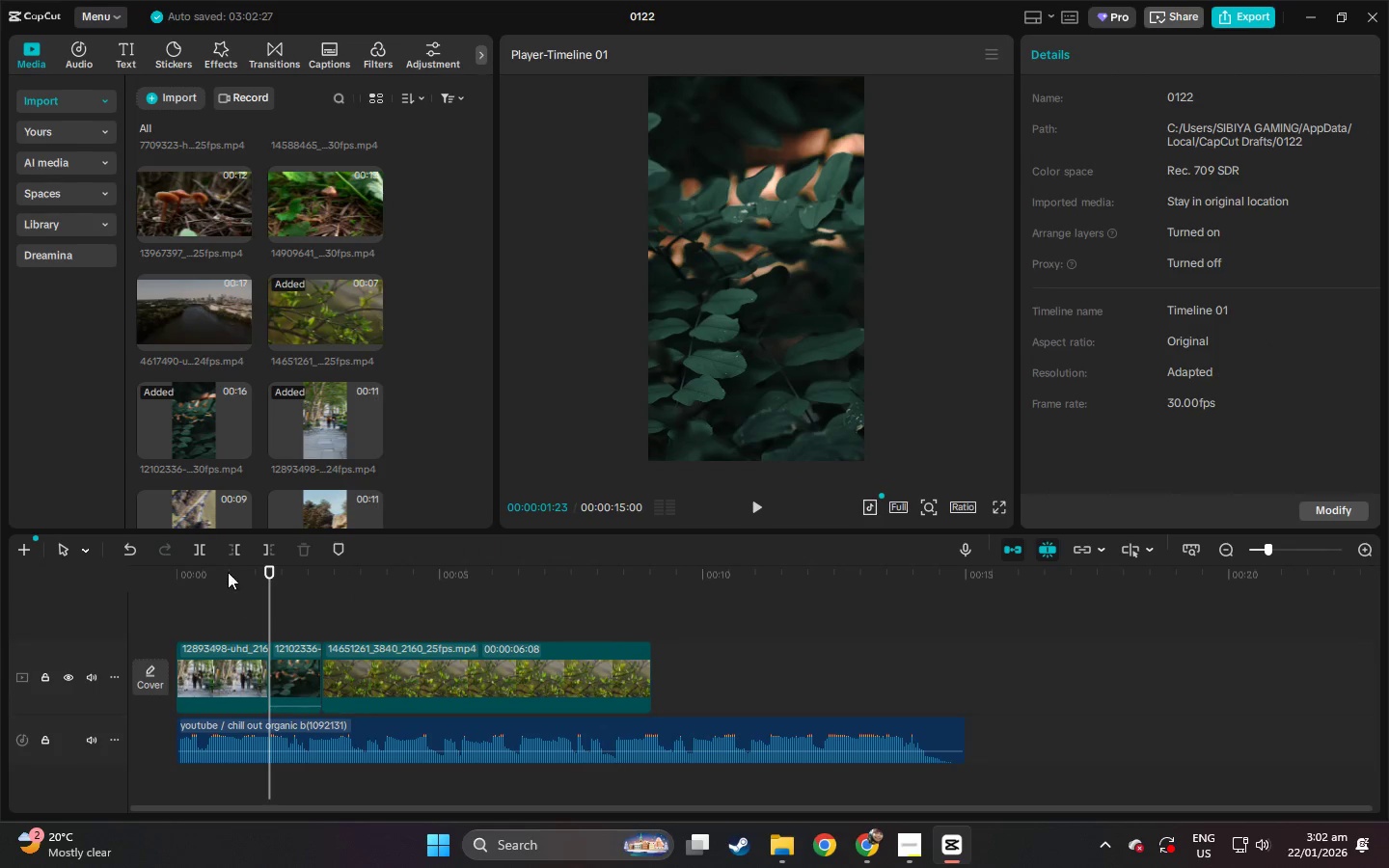 
left_click_drag(start_coordinate=[225, 565], to_coordinate=[160, 560])
 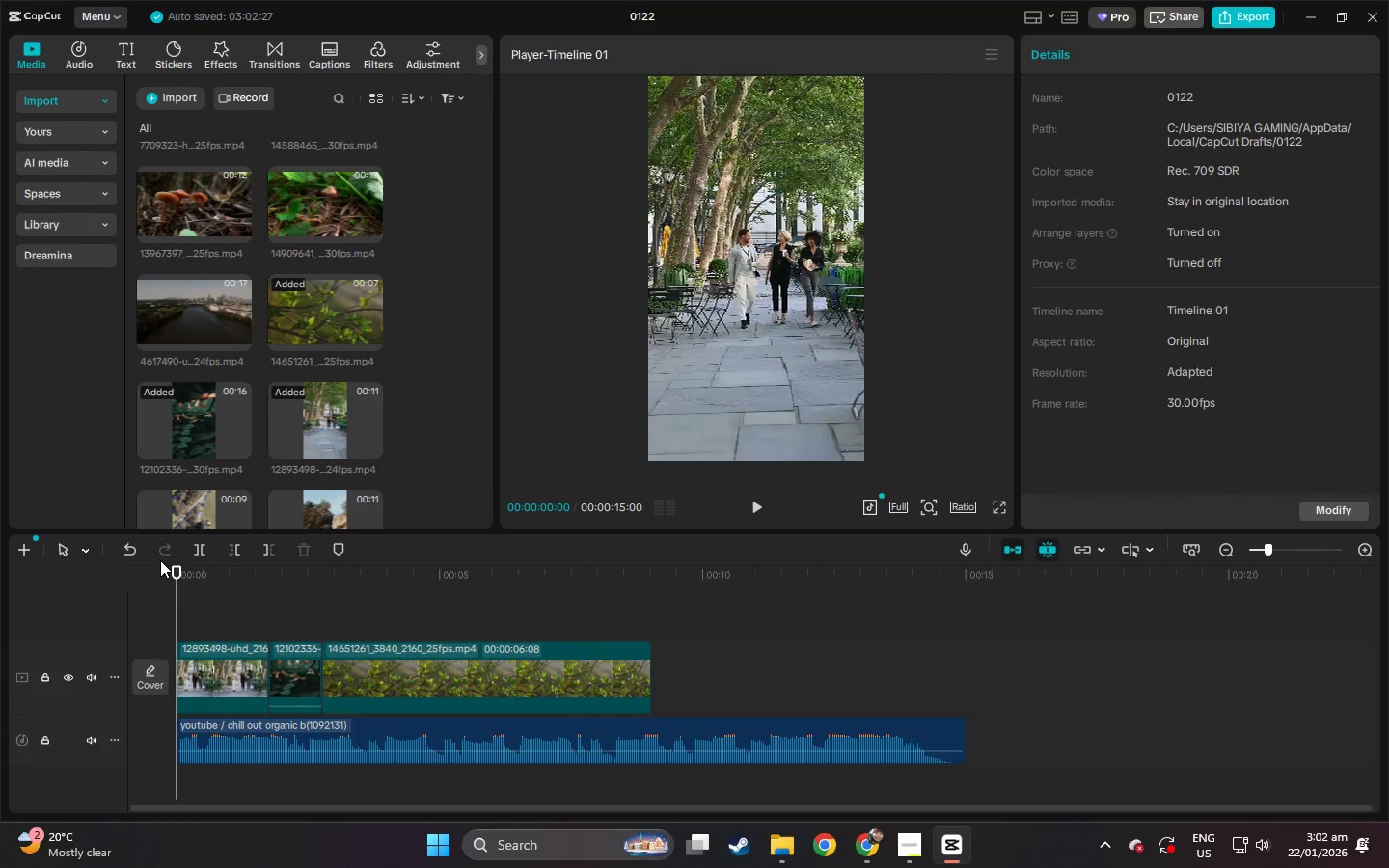 
key(Space)
 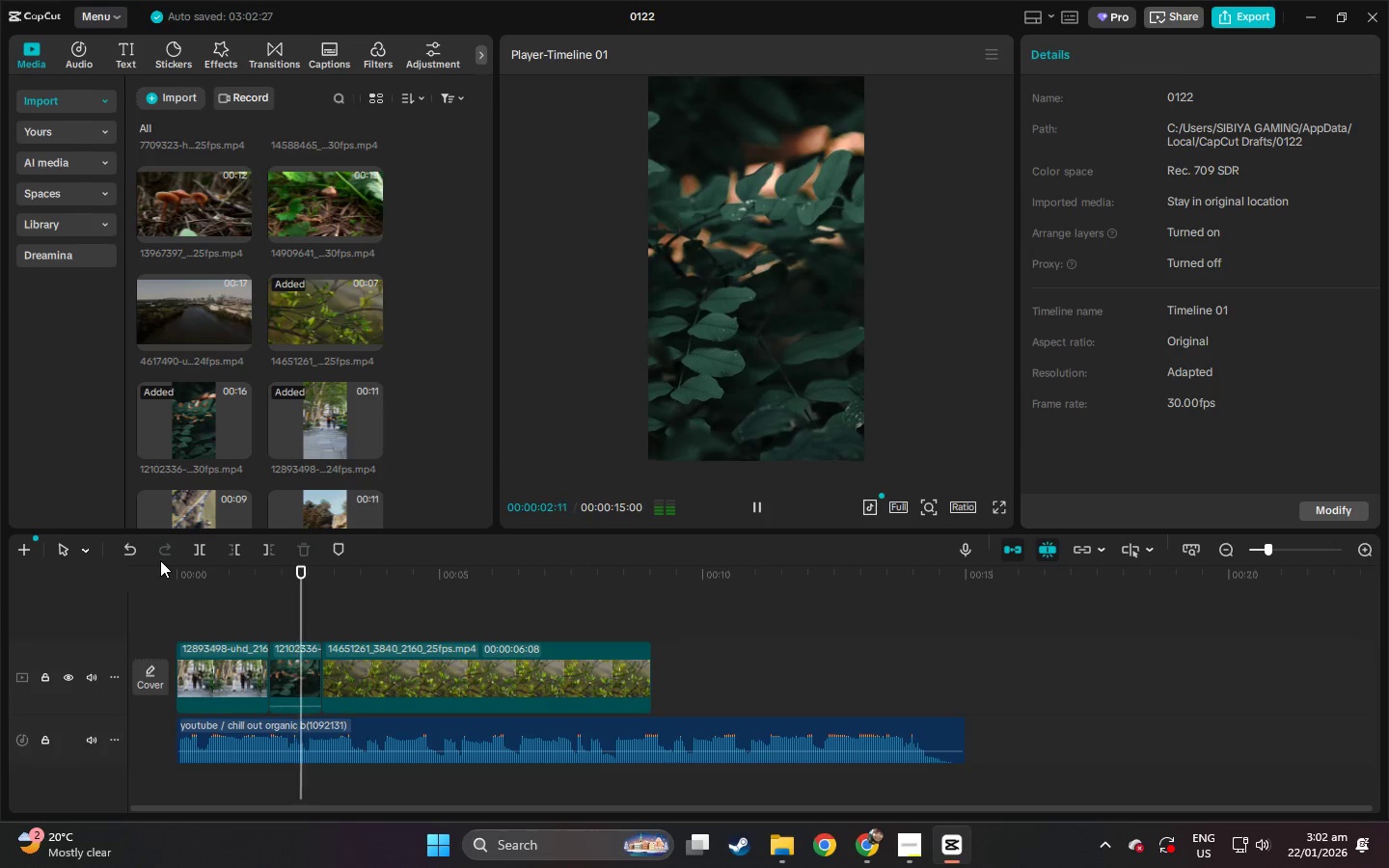 
key(Space)
 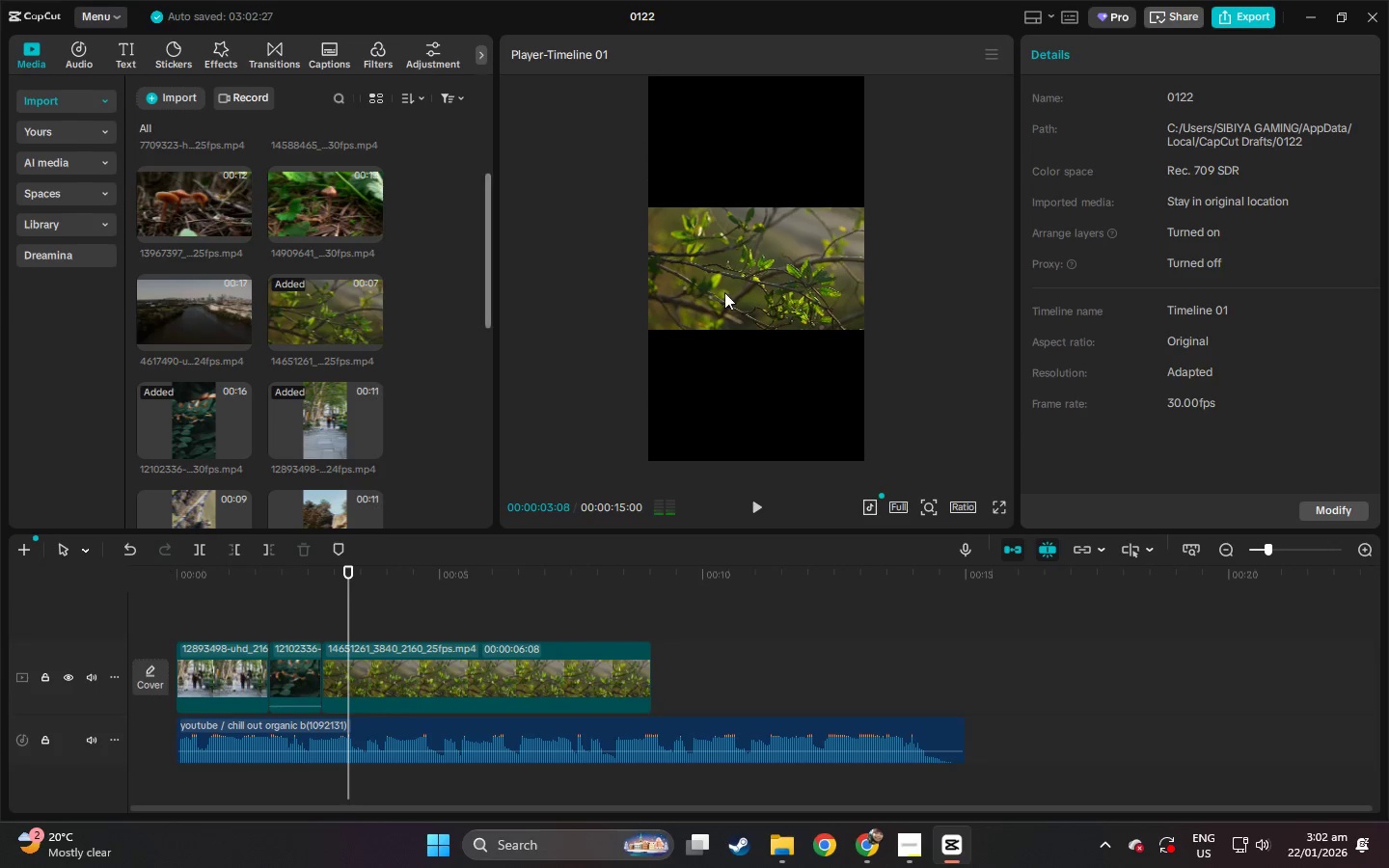 
left_click([720, 293])